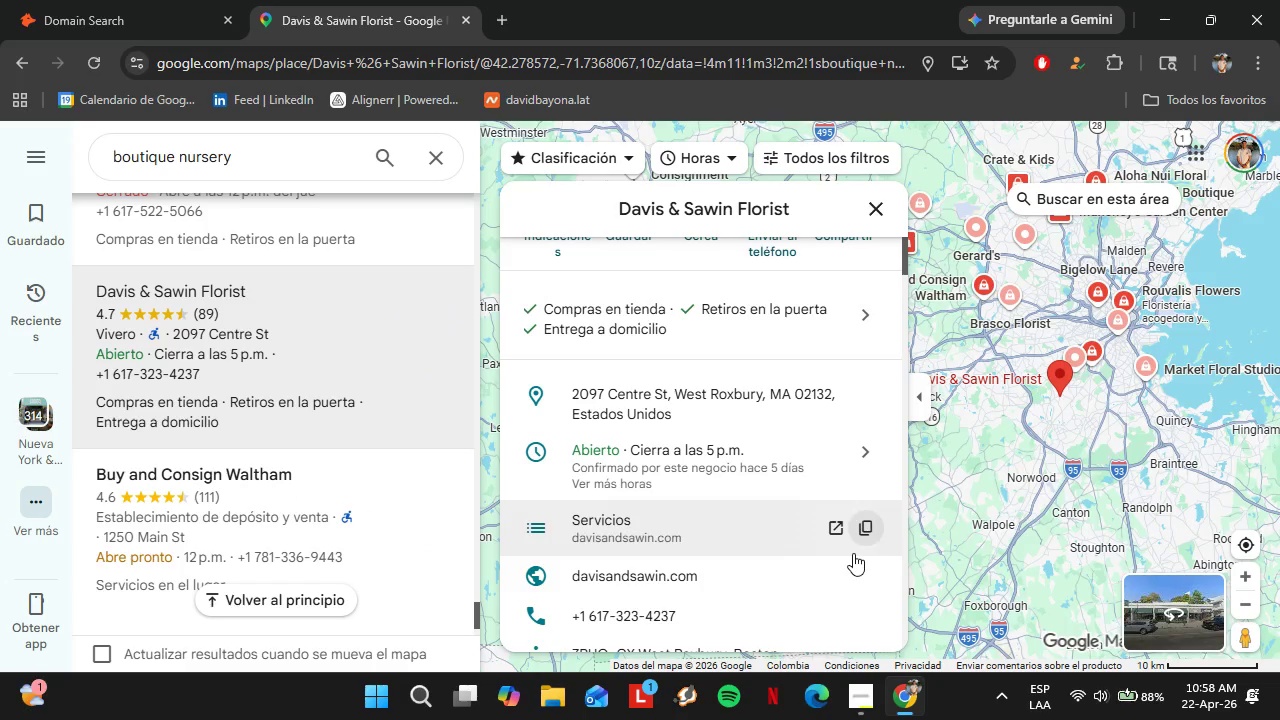 
left_click([856, 572])
 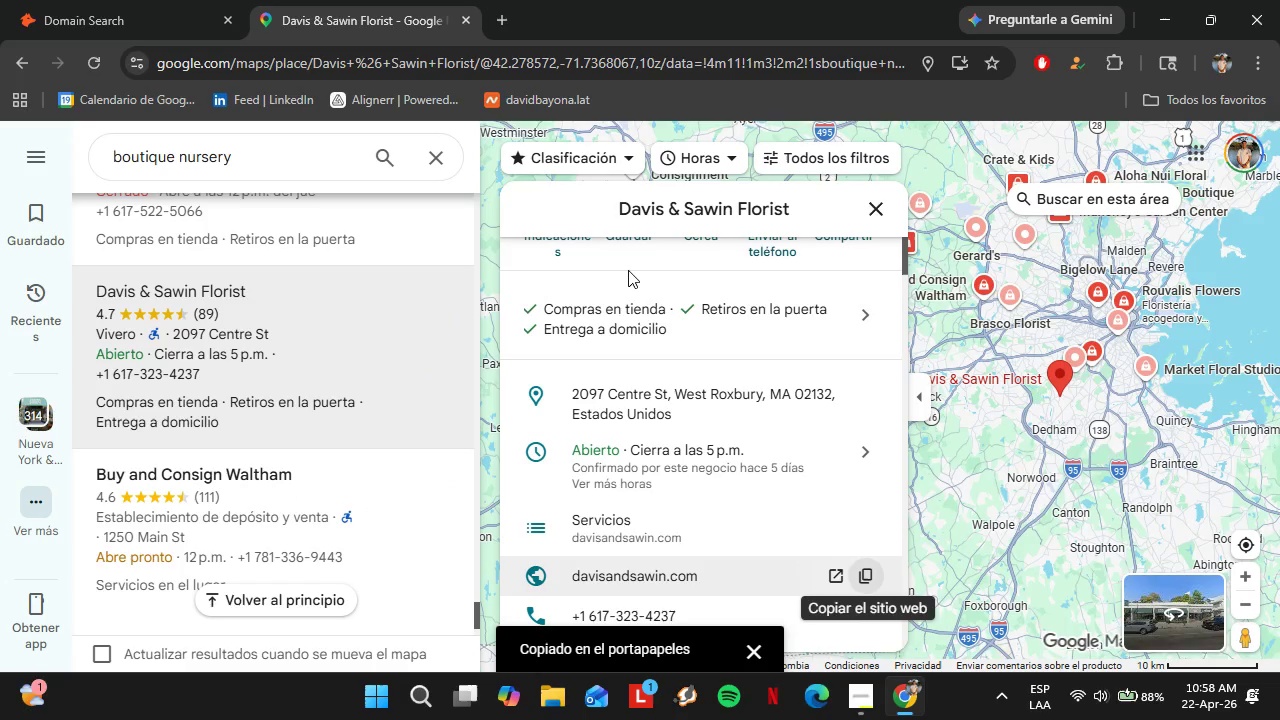 
left_click([96, 0])
 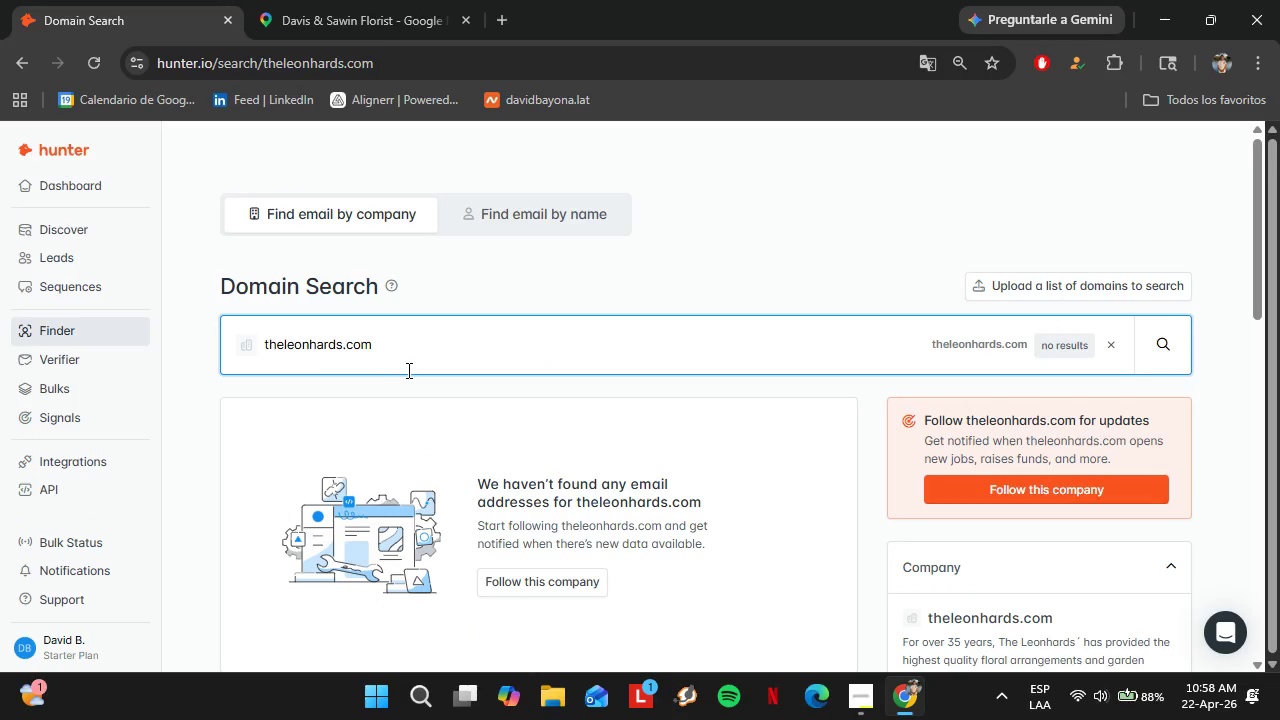 
left_click_drag(start_coordinate=[407, 370], to_coordinate=[261, 385])
 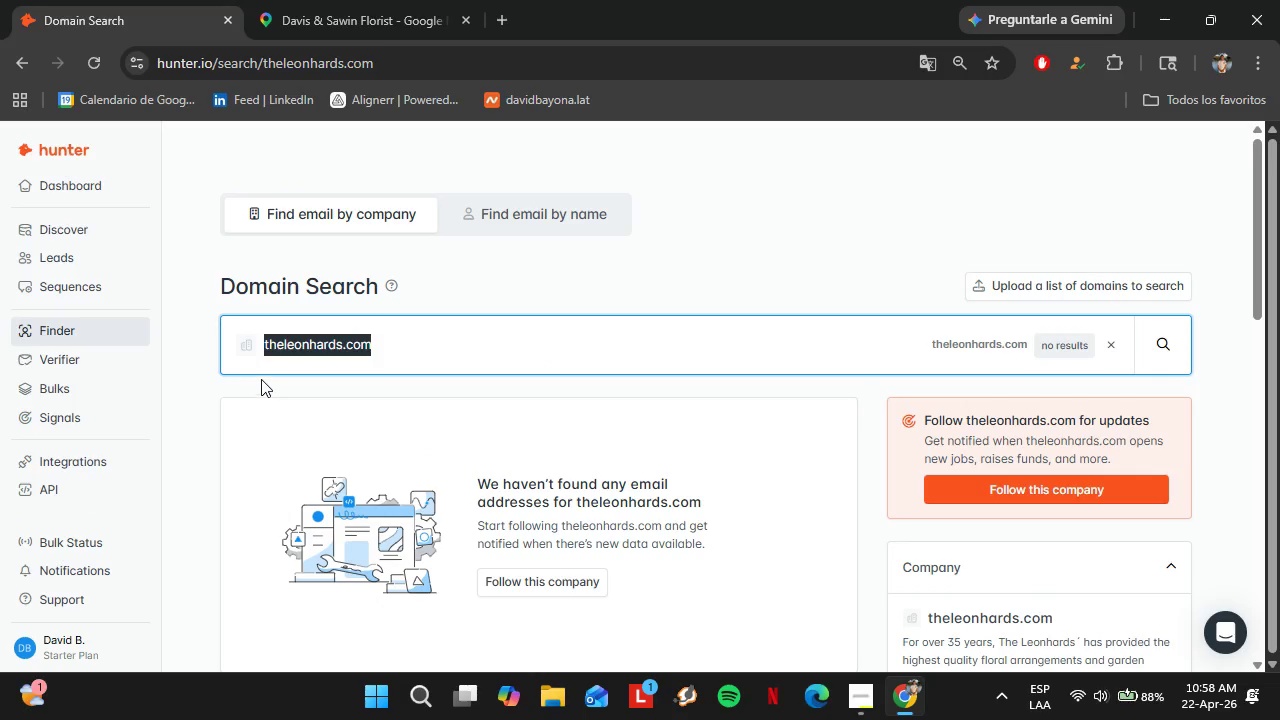 
key(Control+V)
 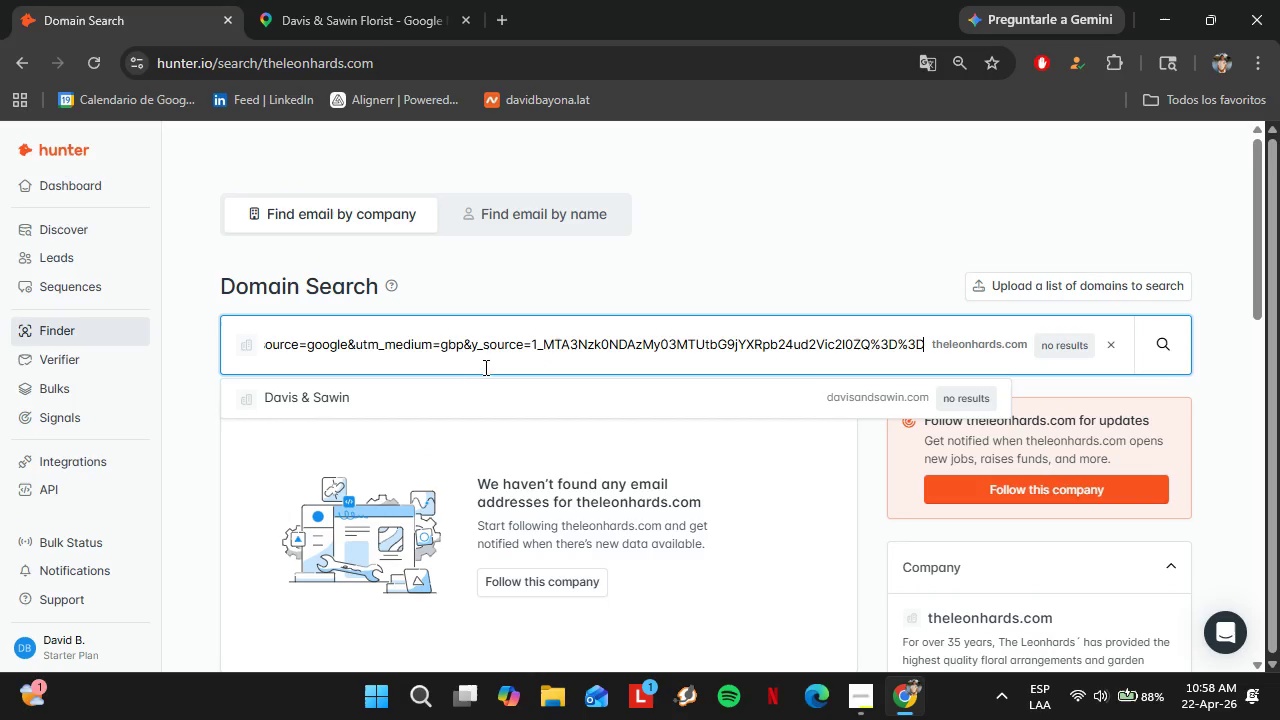 
left_click([458, 365])
 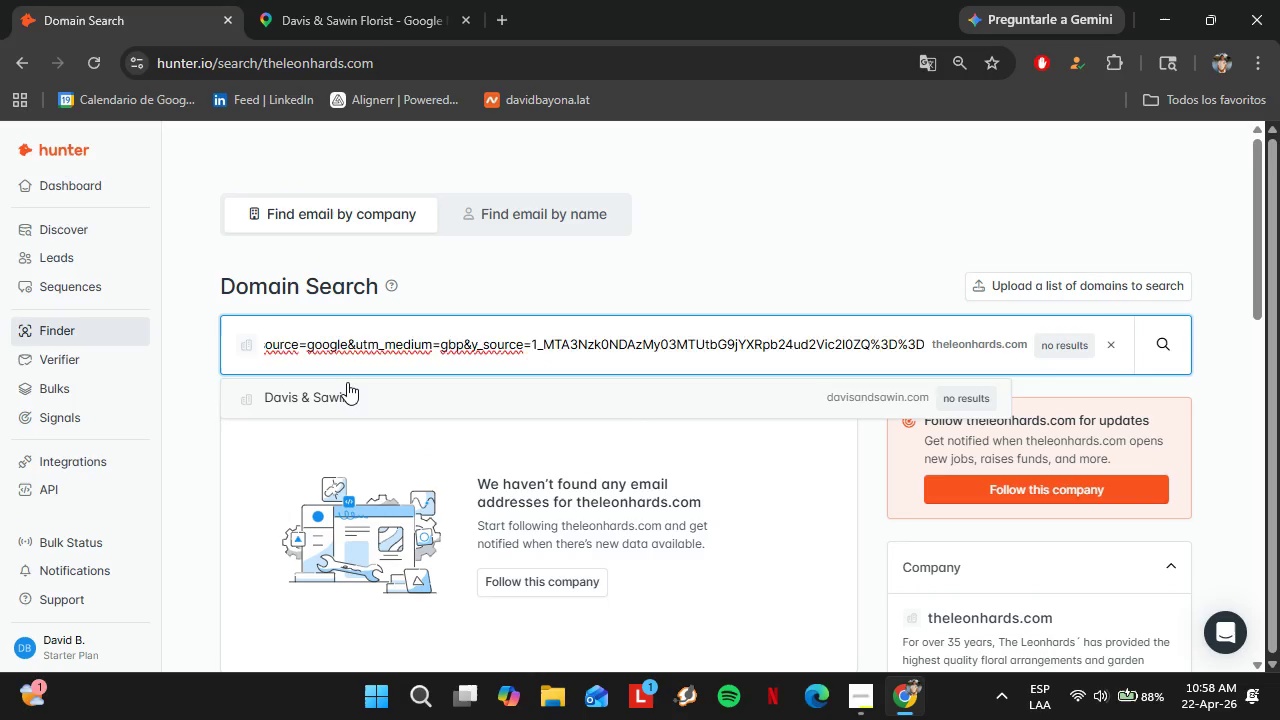 
left_click([347, 382])
 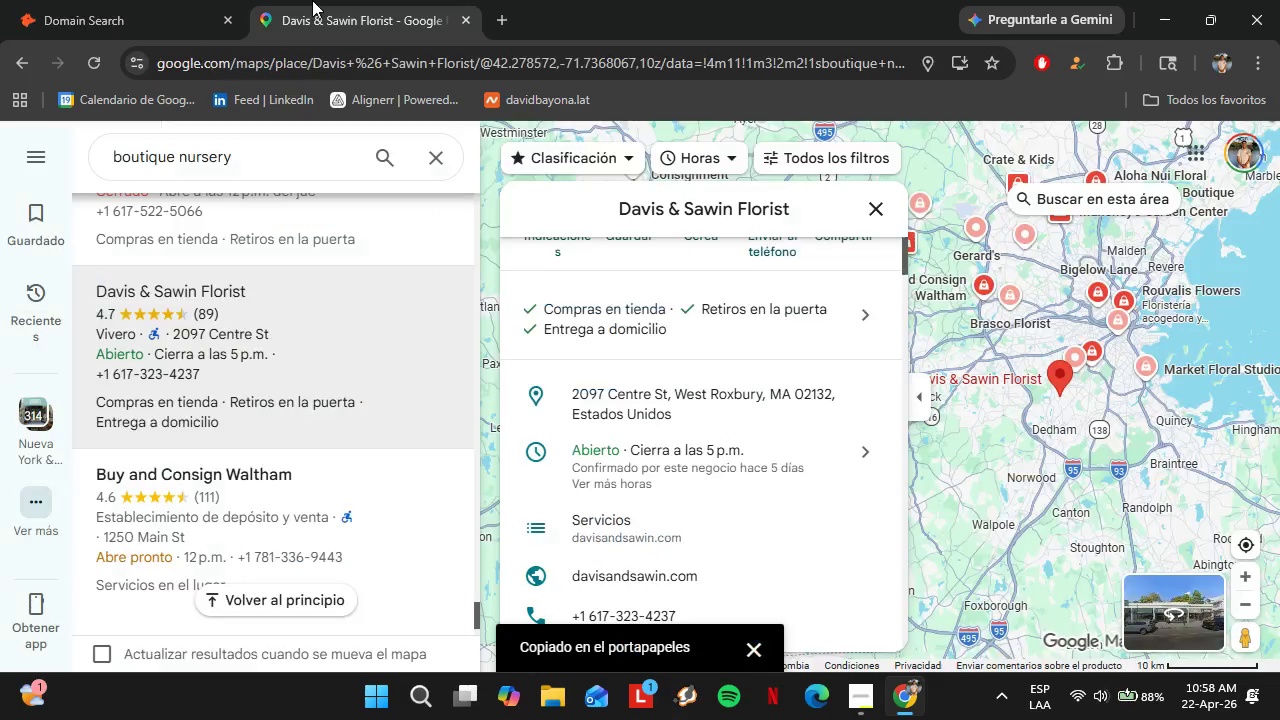 
left_click([312, 0])
 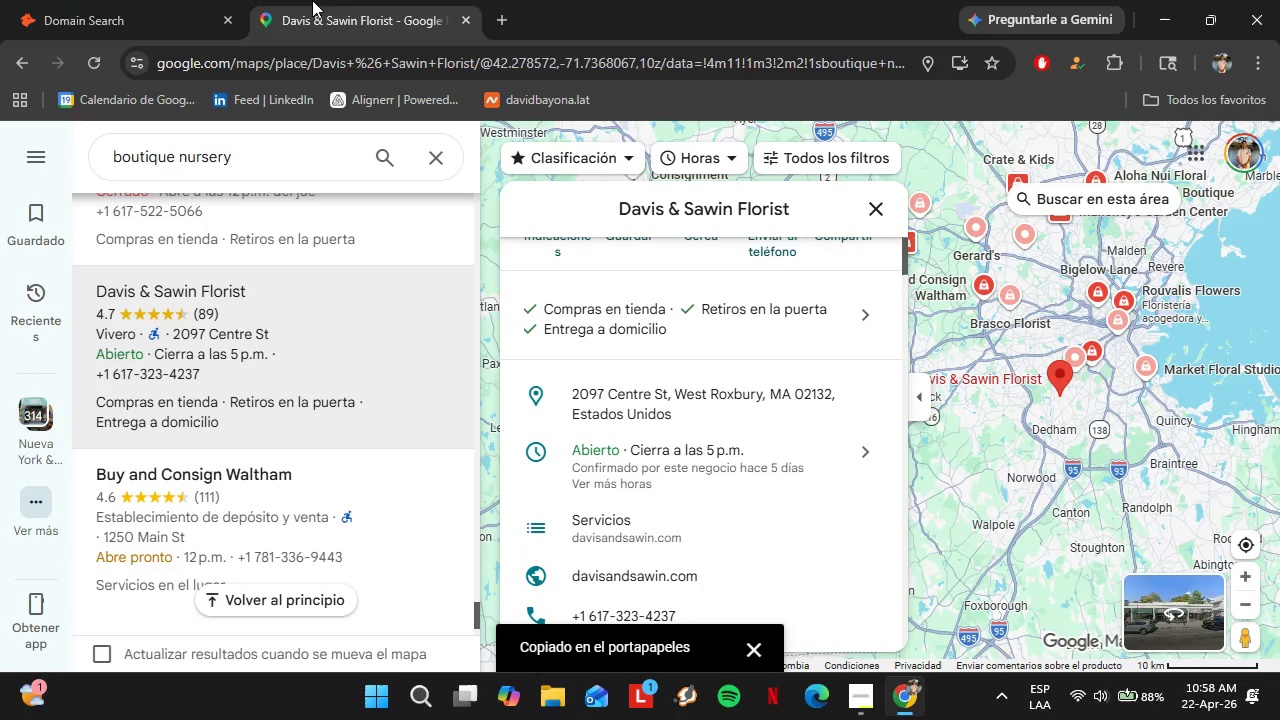 
scroll: coordinate [222, 396], scroll_direction: down, amount: 2.0
 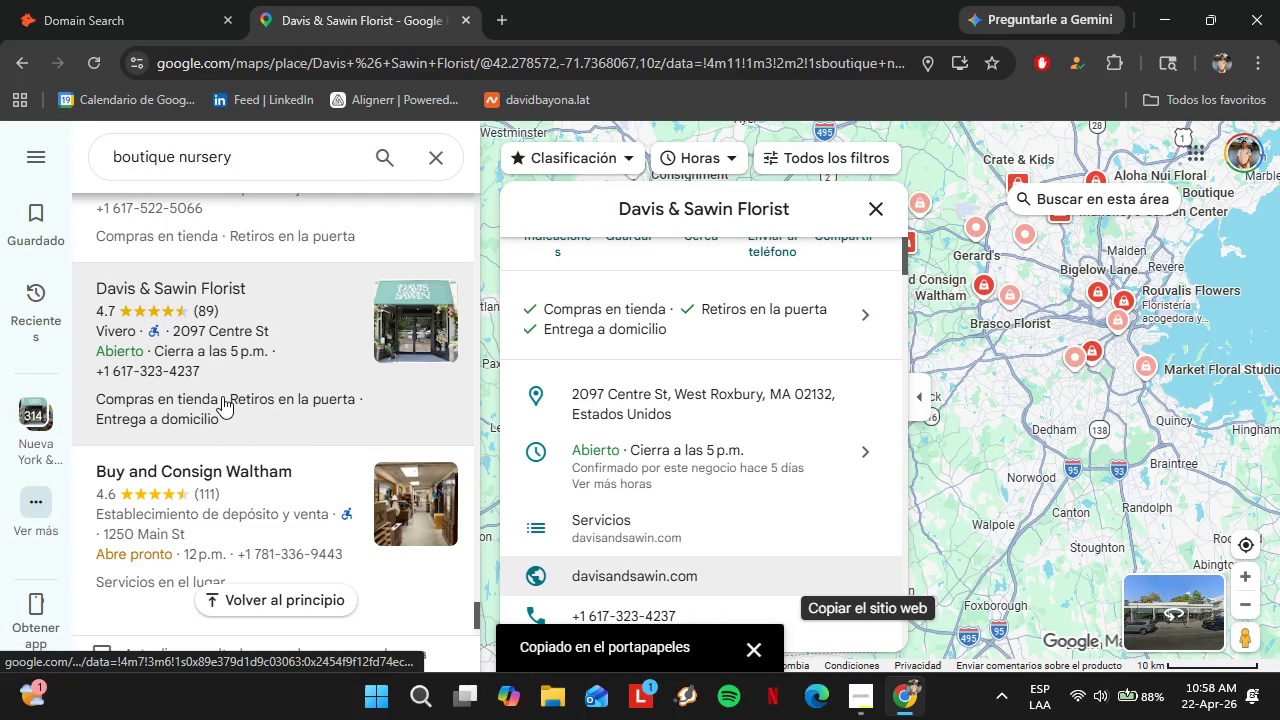 
left_click([250, 164])
 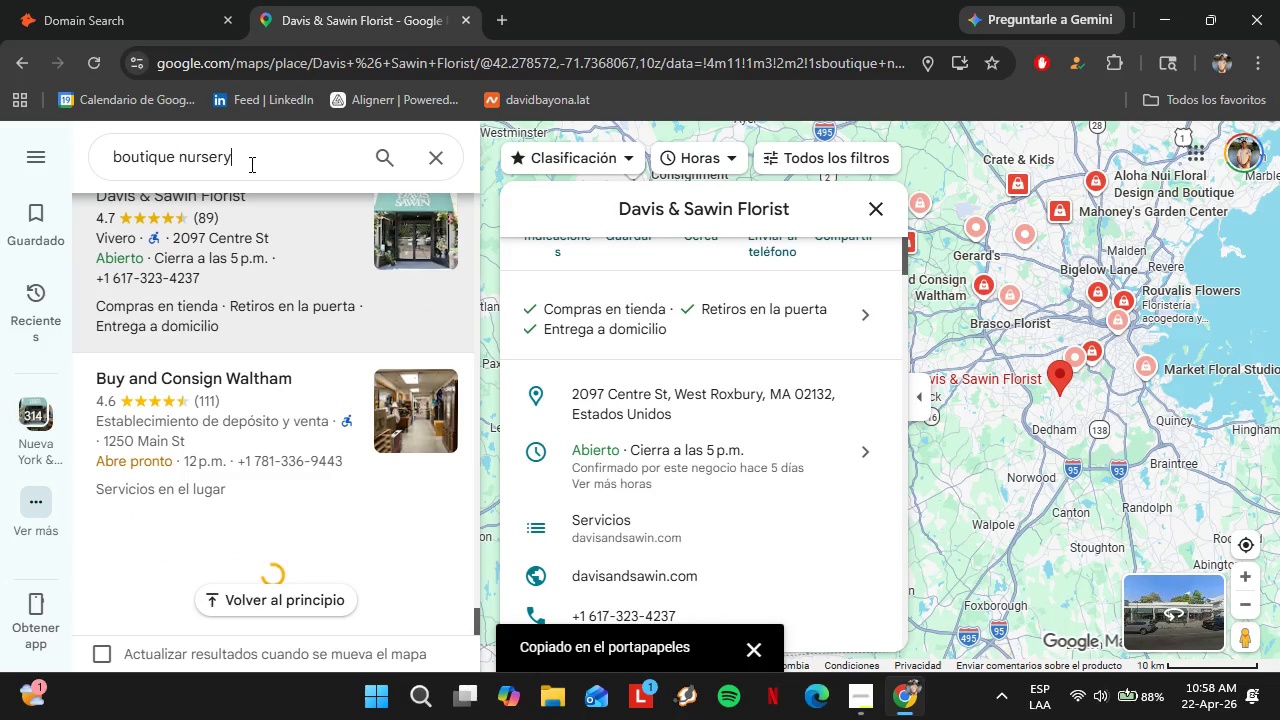 
double_click([250, 164])
 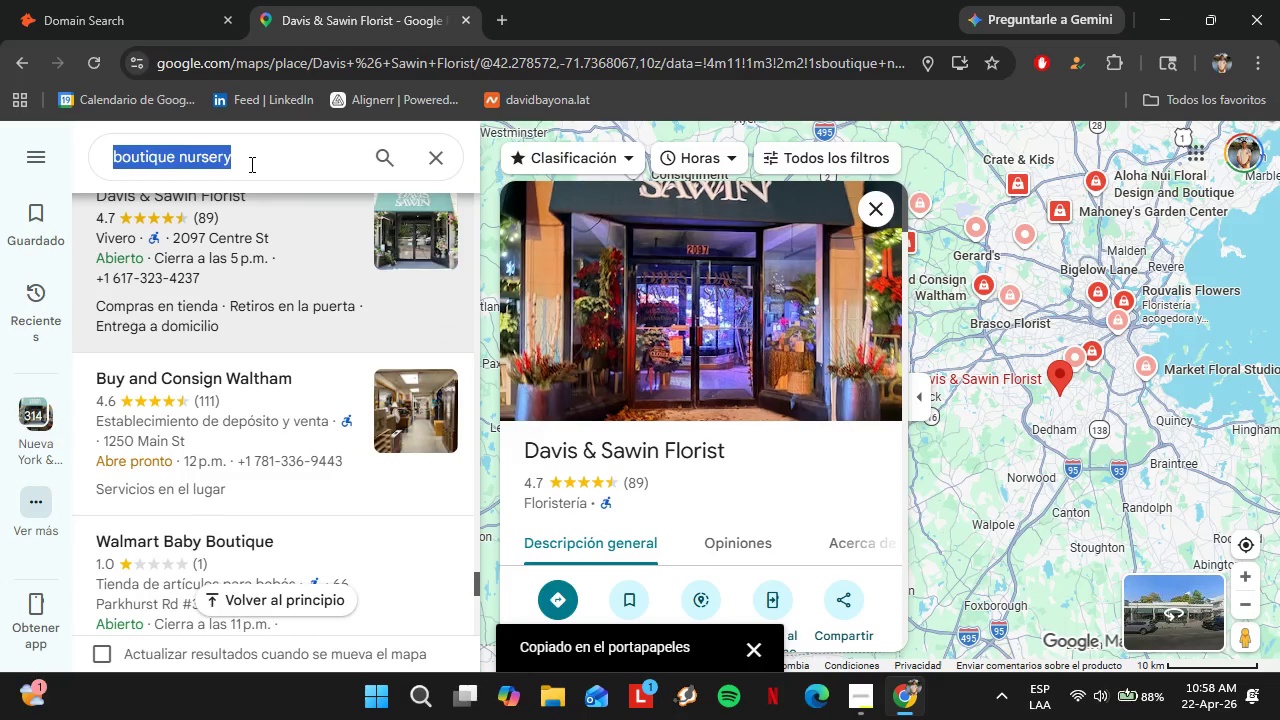 
type(VIVERO USA)
 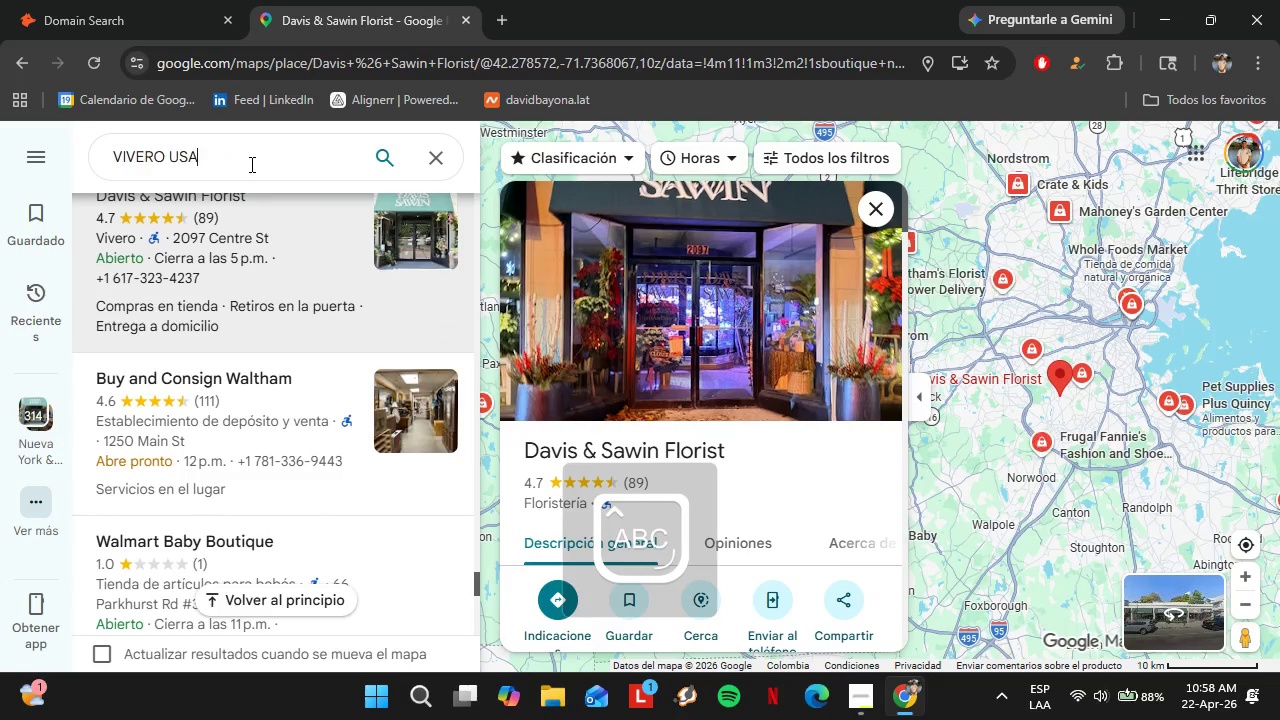 
key(Enter)
 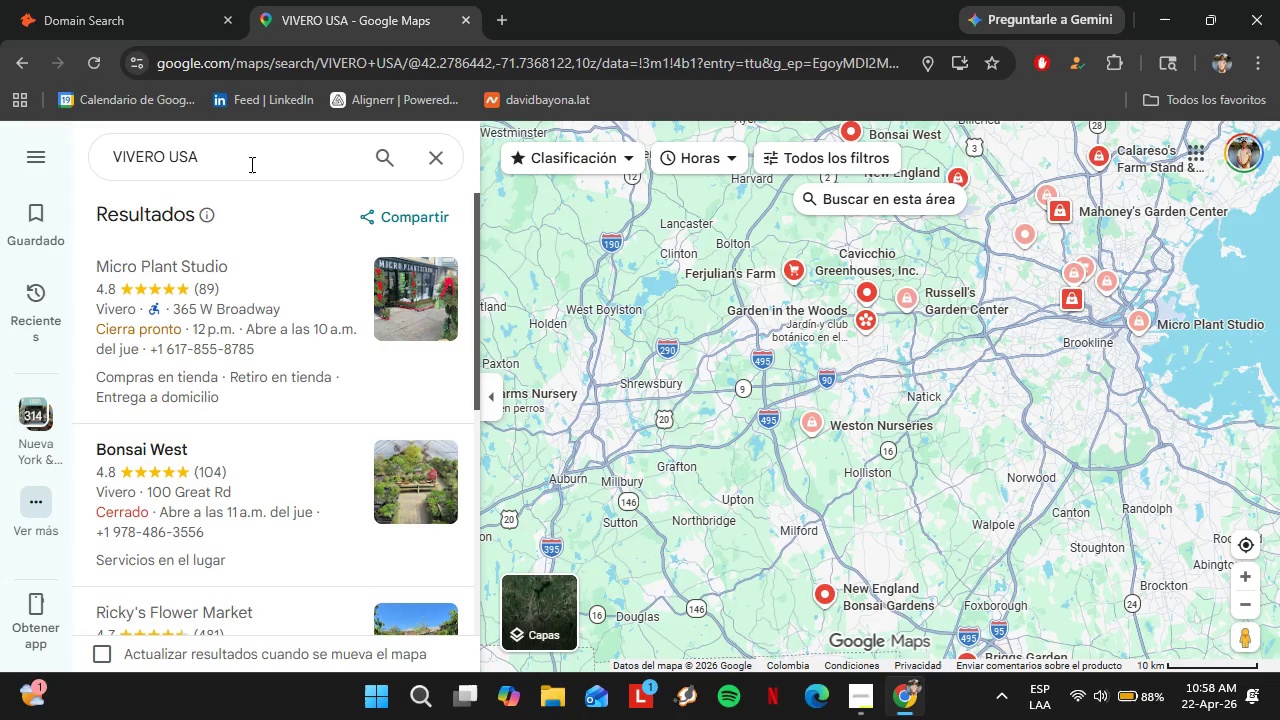 
wait(17.69)
 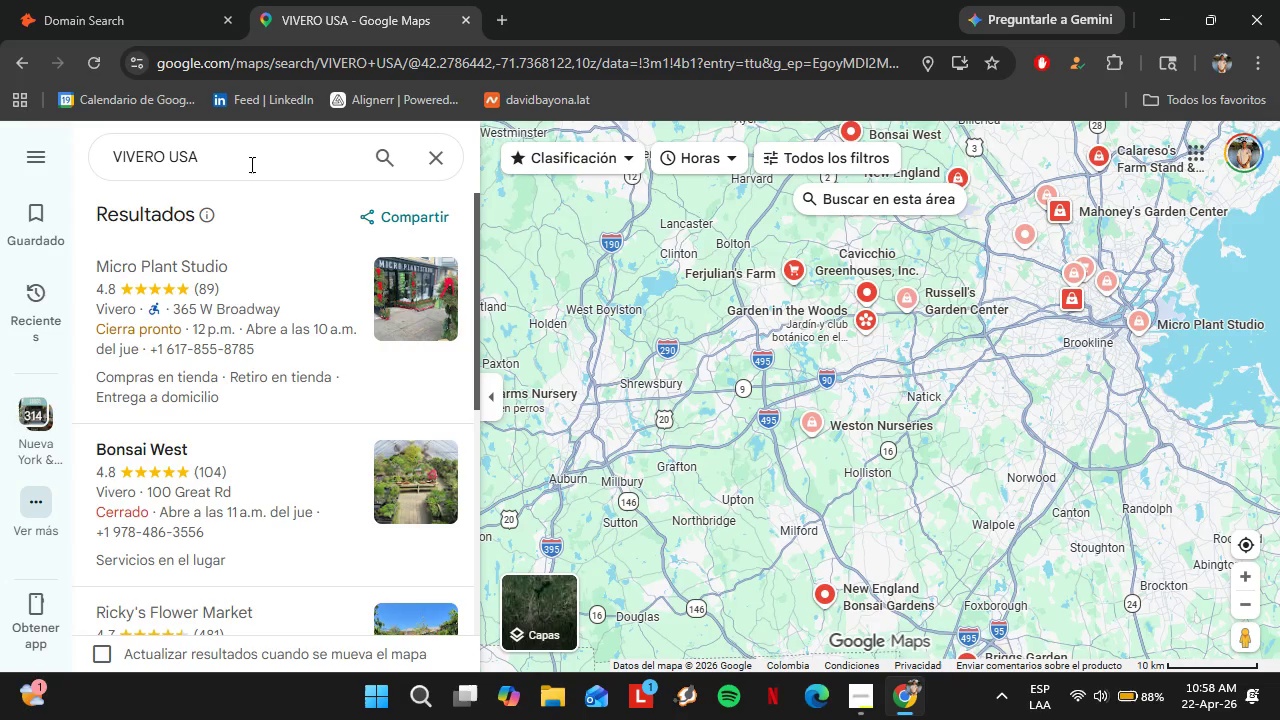 
scroll: coordinate [290, 334], scroll_direction: down, amount: 1.0
 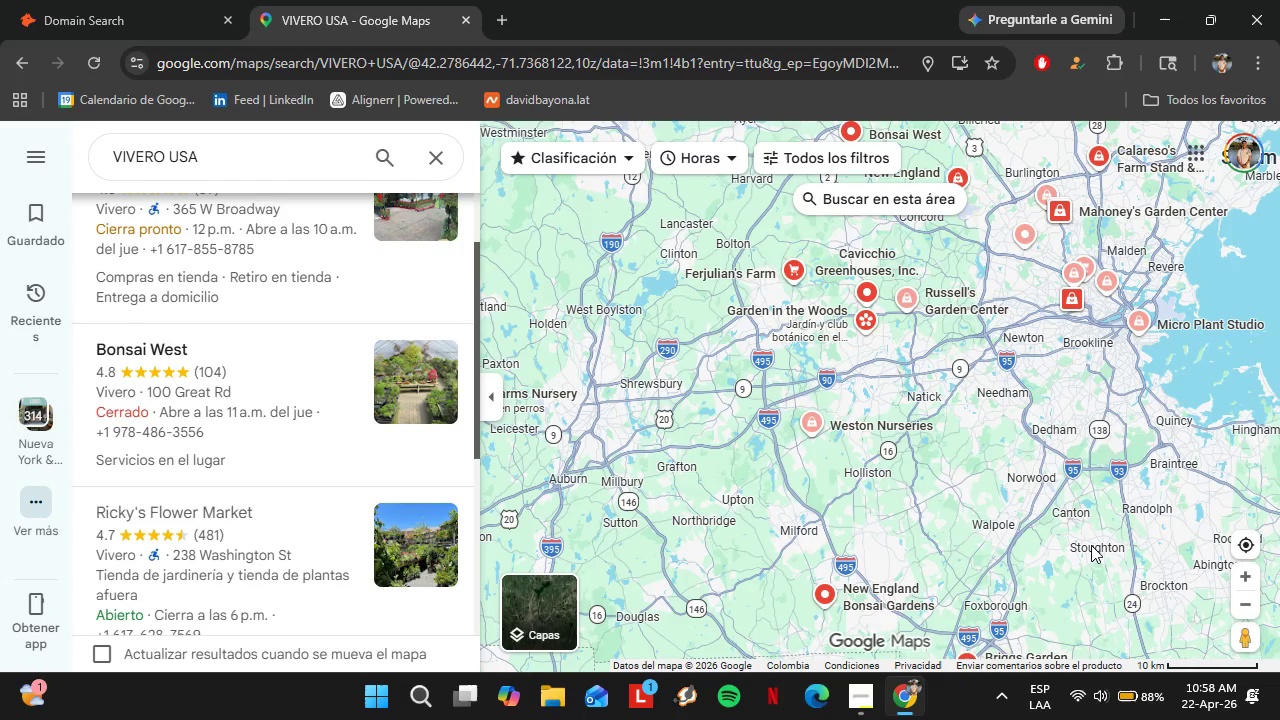 
double_click([1244, 601])
 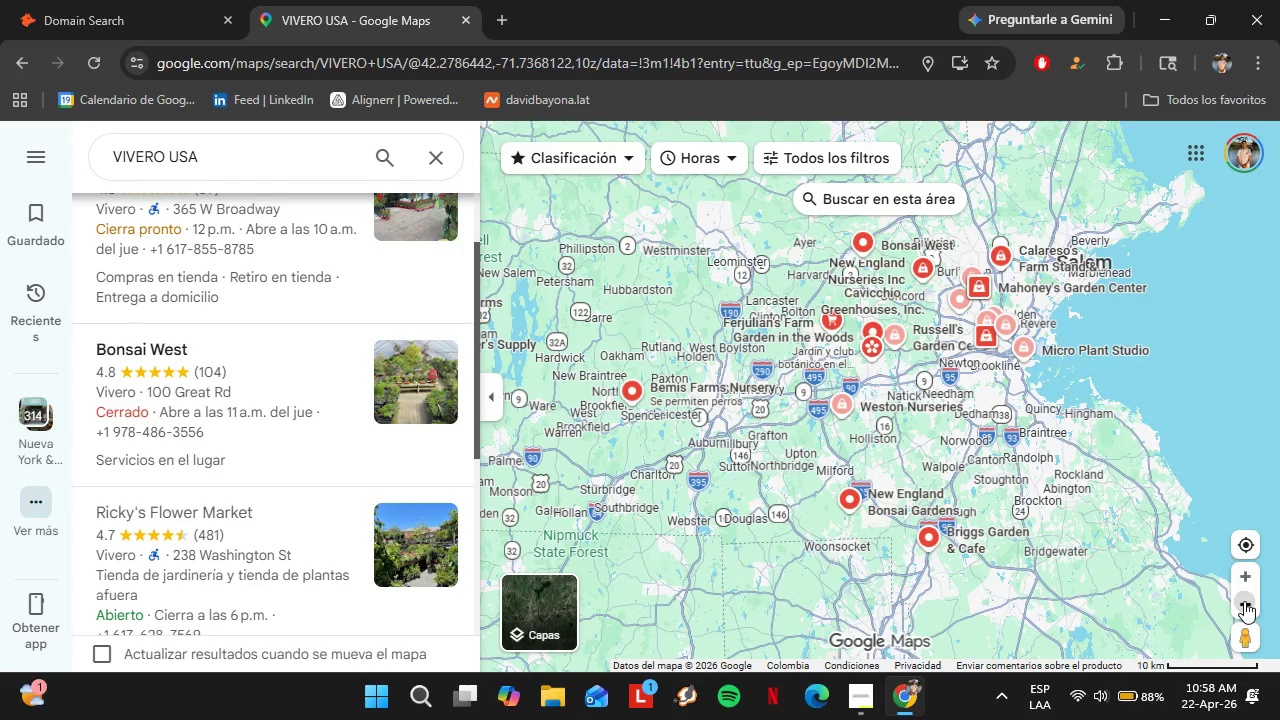 
triple_click([1244, 601])
 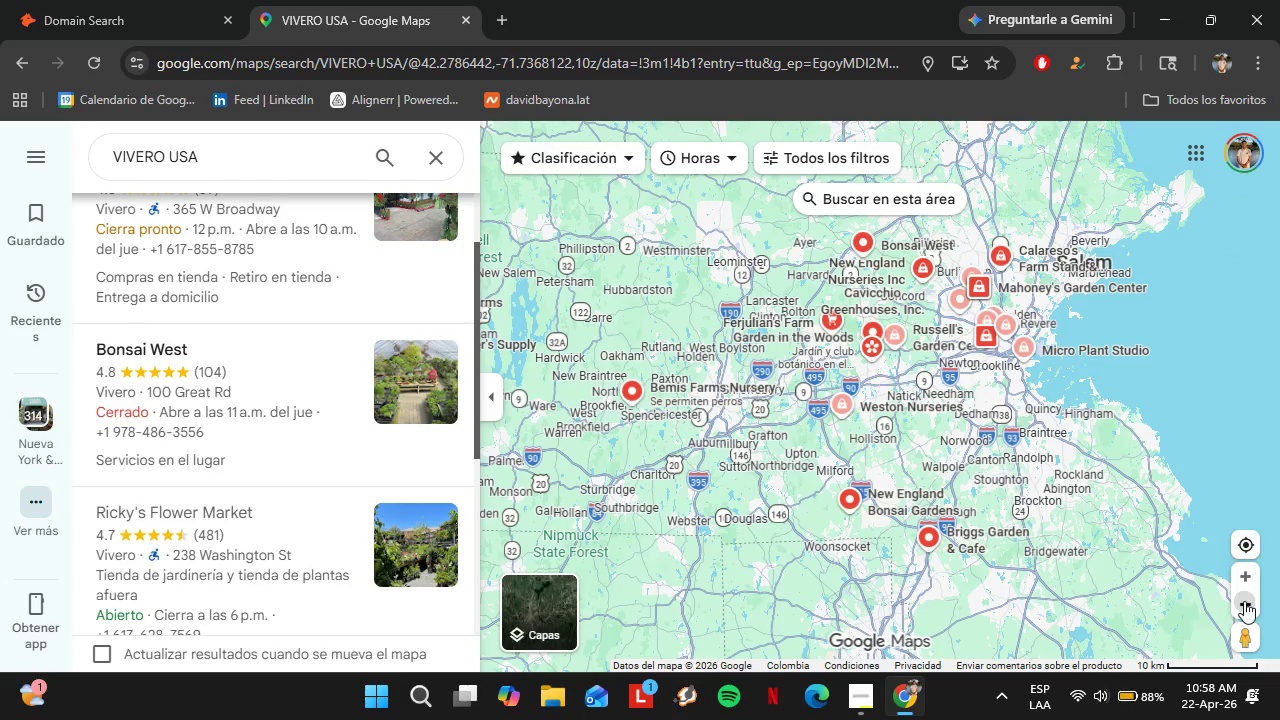 
left_click_drag(start_coordinate=[816, 468], to_coordinate=[1201, 478])
 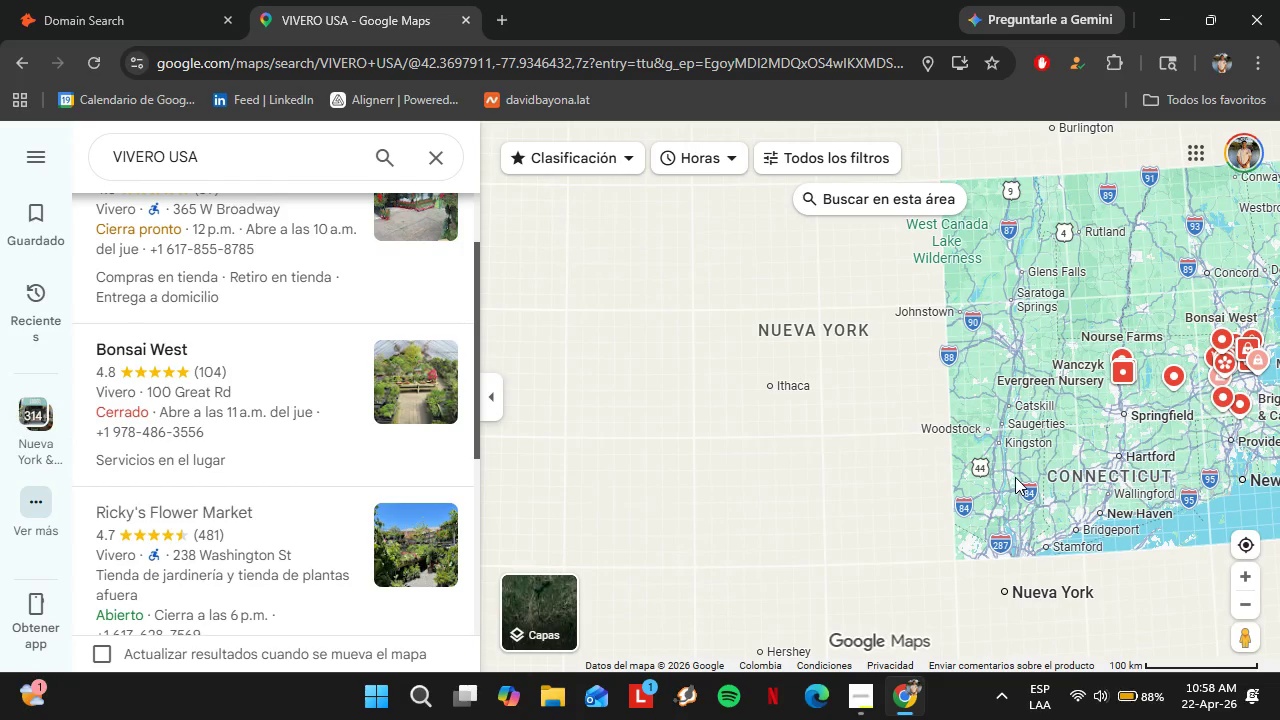 
left_click_drag(start_coordinate=[1023, 478], to_coordinate=[1097, 480])
 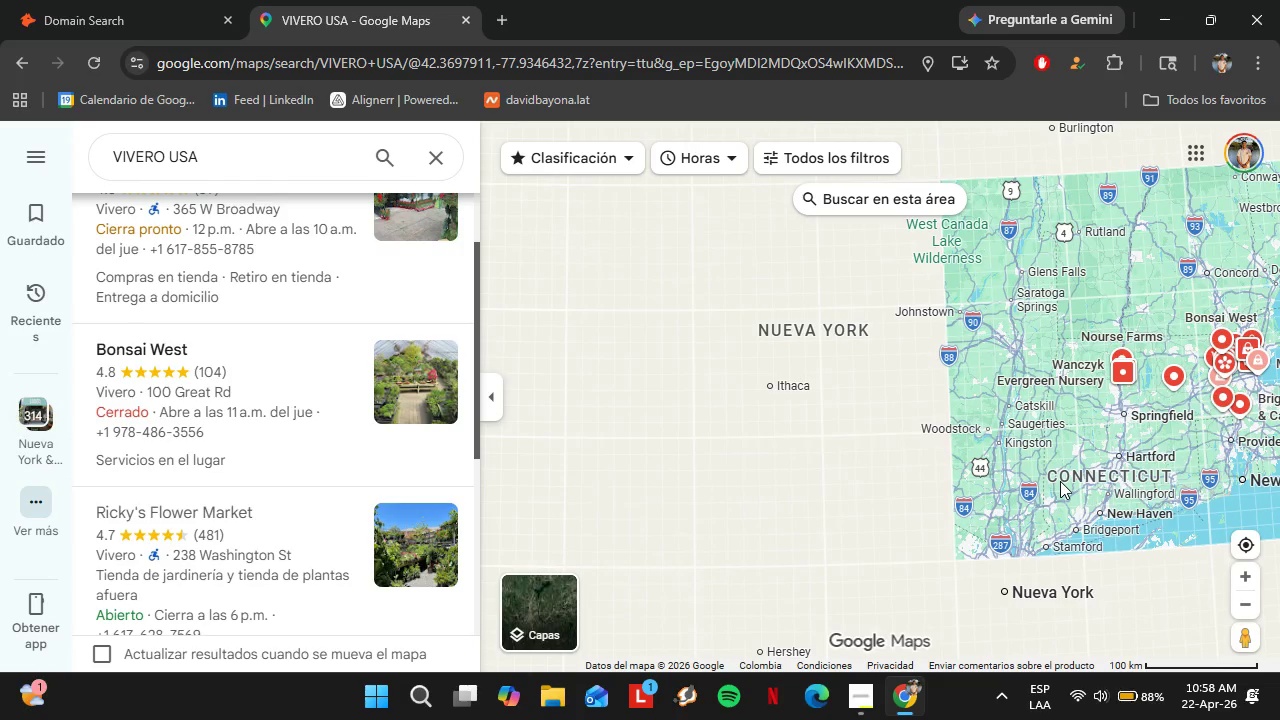 
left_click([253, 153])
 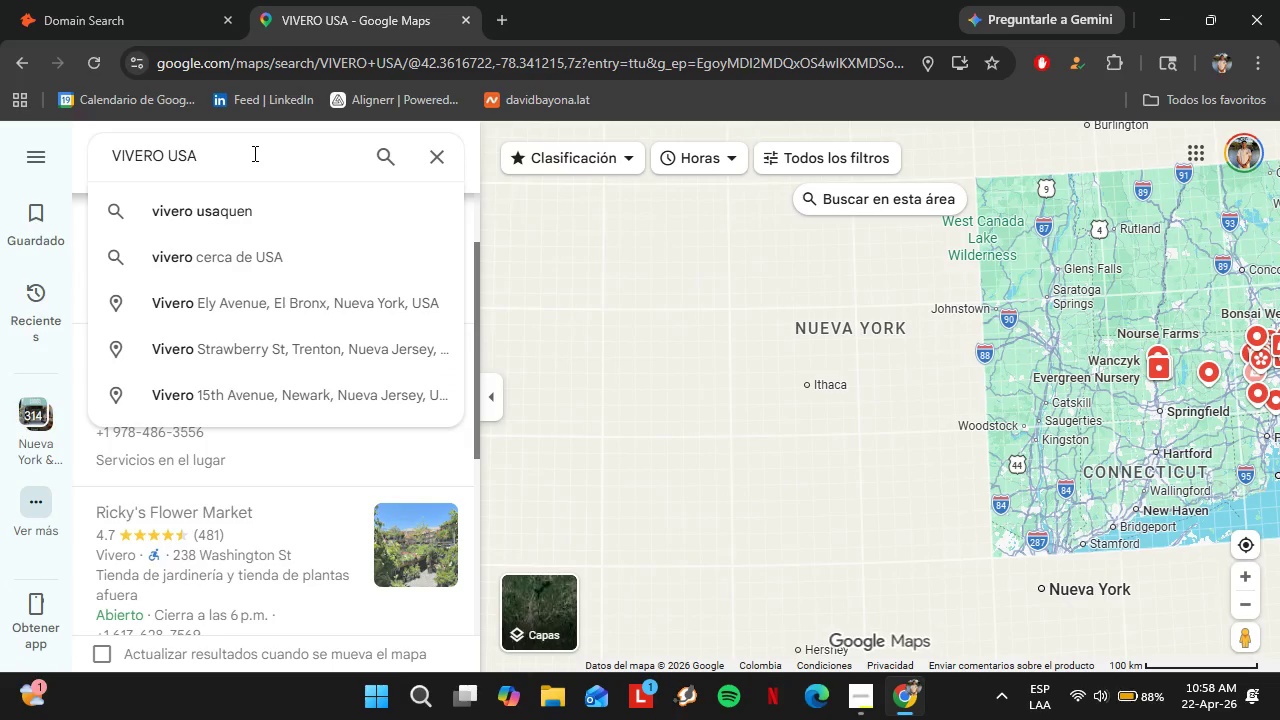 
key(Enter)
 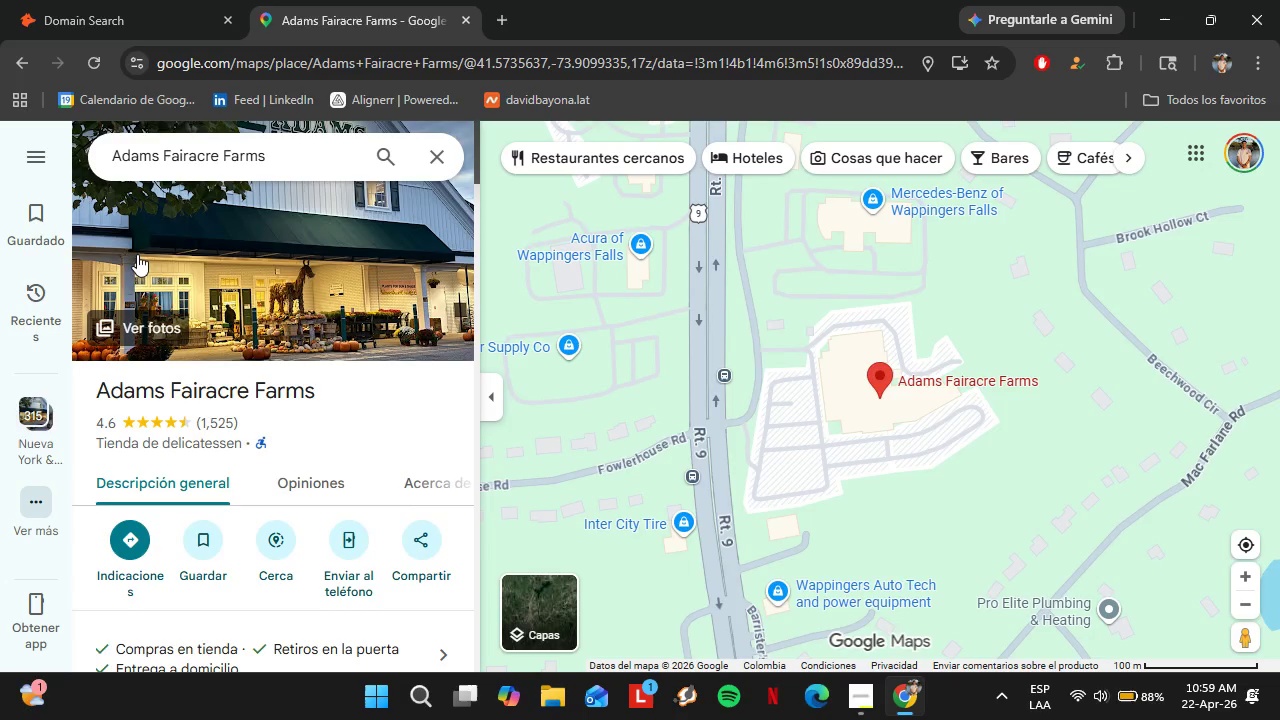 
wait(7.52)
 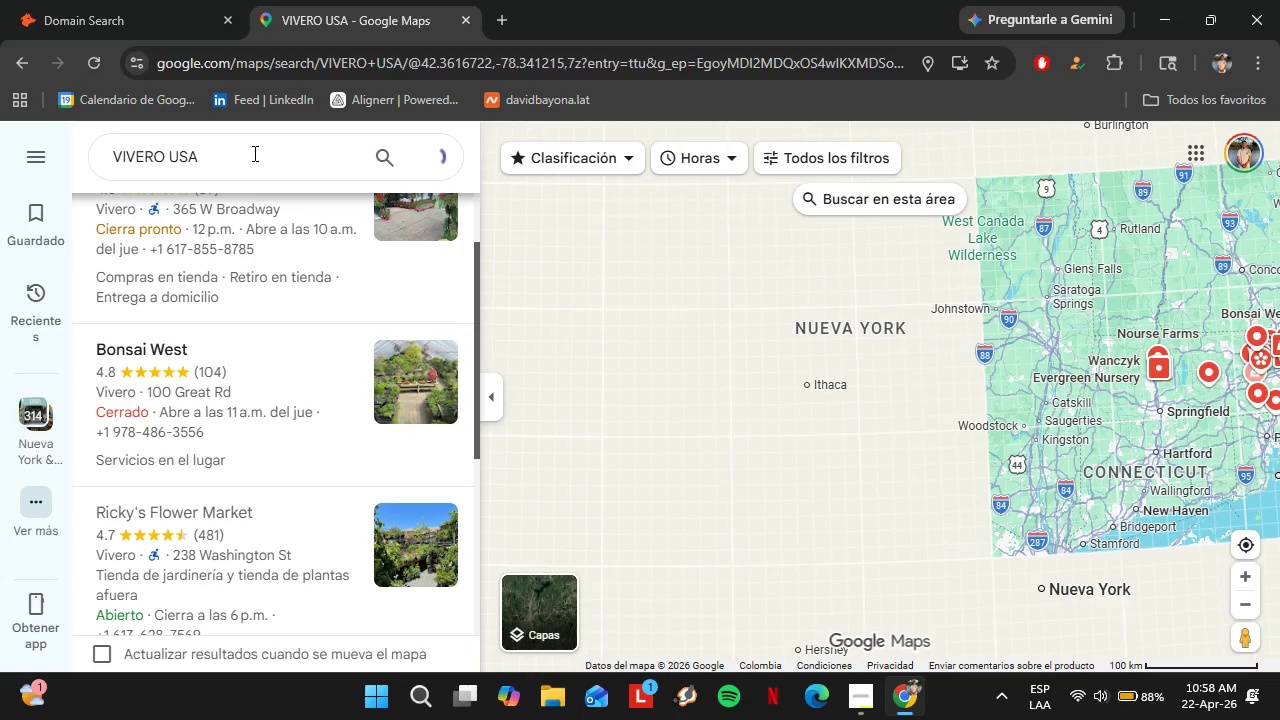 
double_click([1245, 609])
 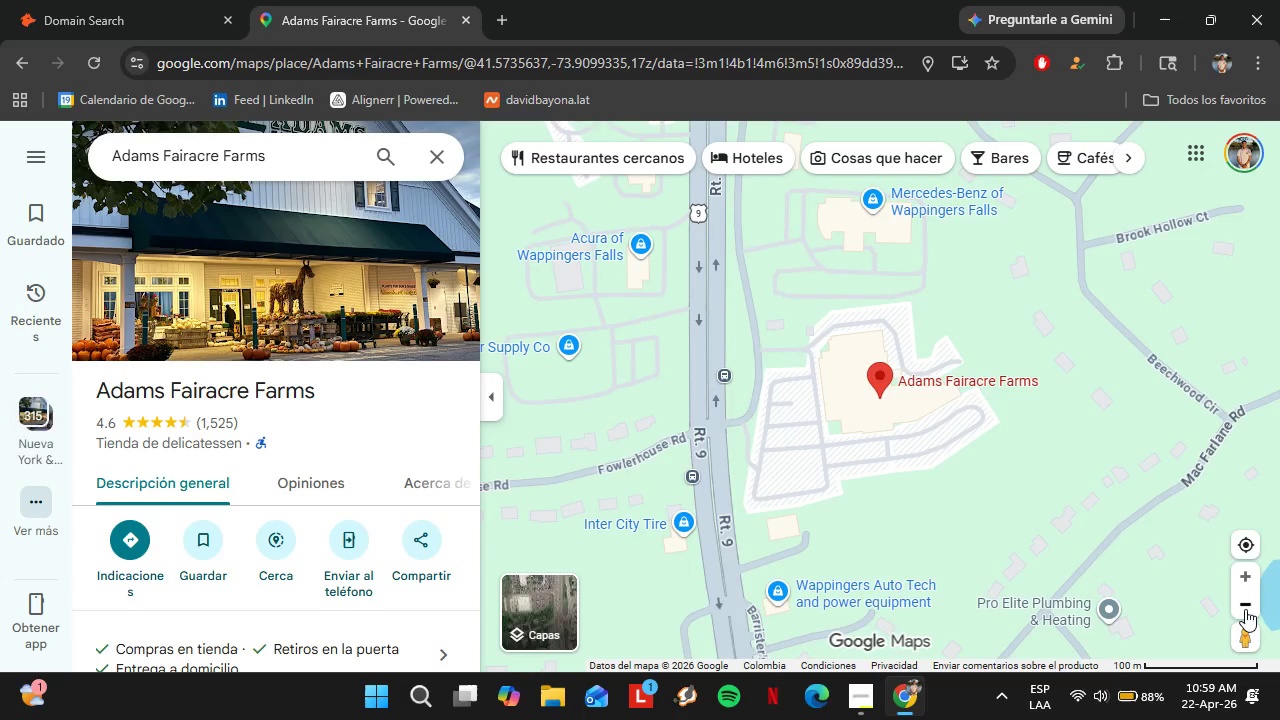 
triple_click([1245, 609])
 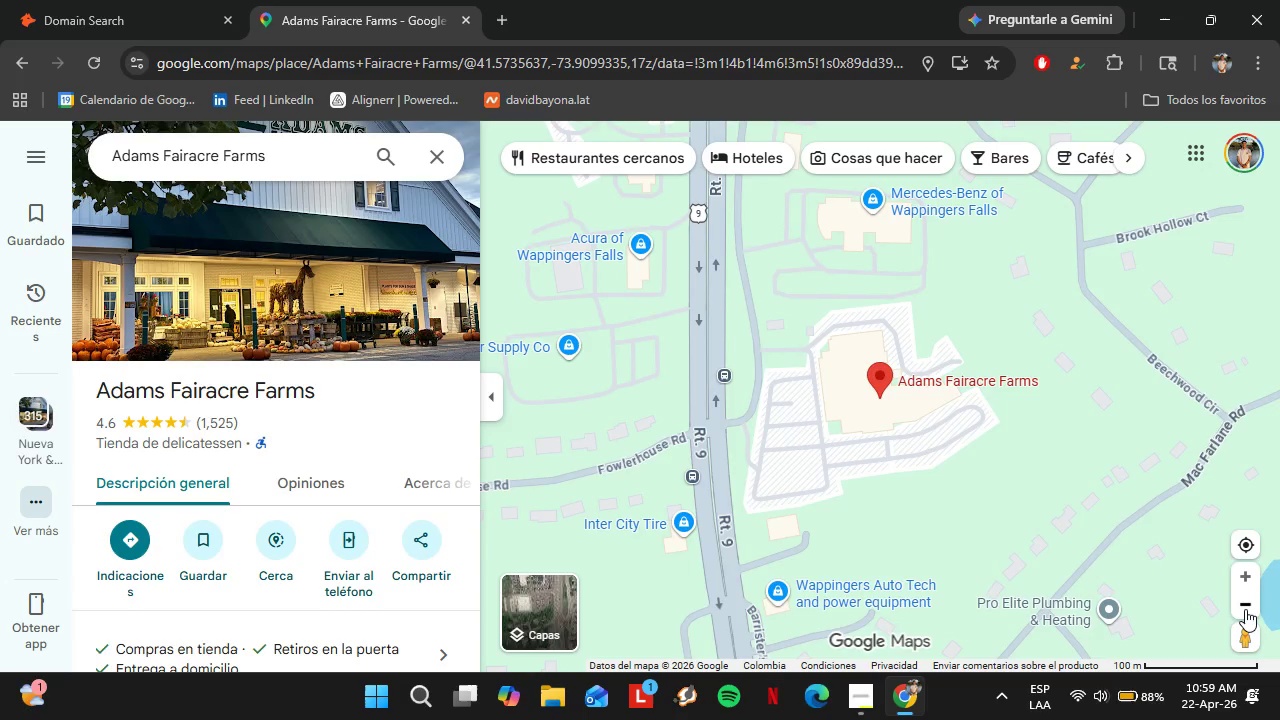 
triple_click([1245, 609])
 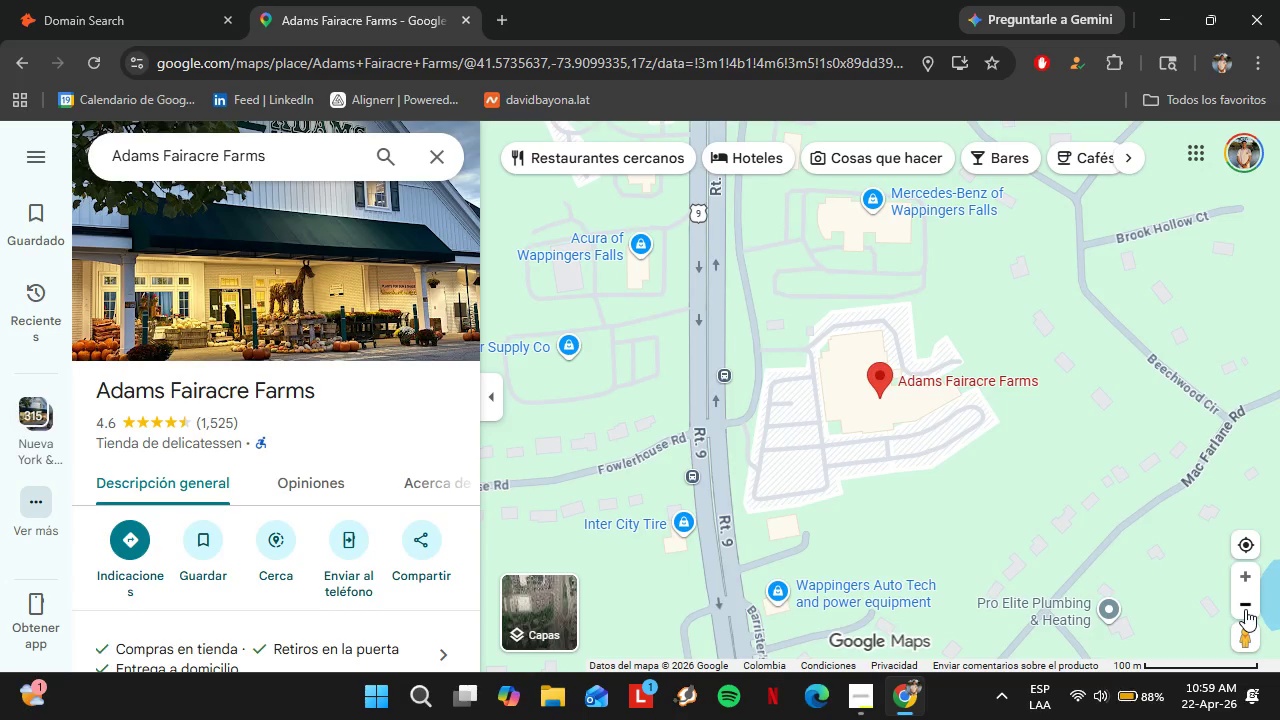 
triple_click([1245, 609])
 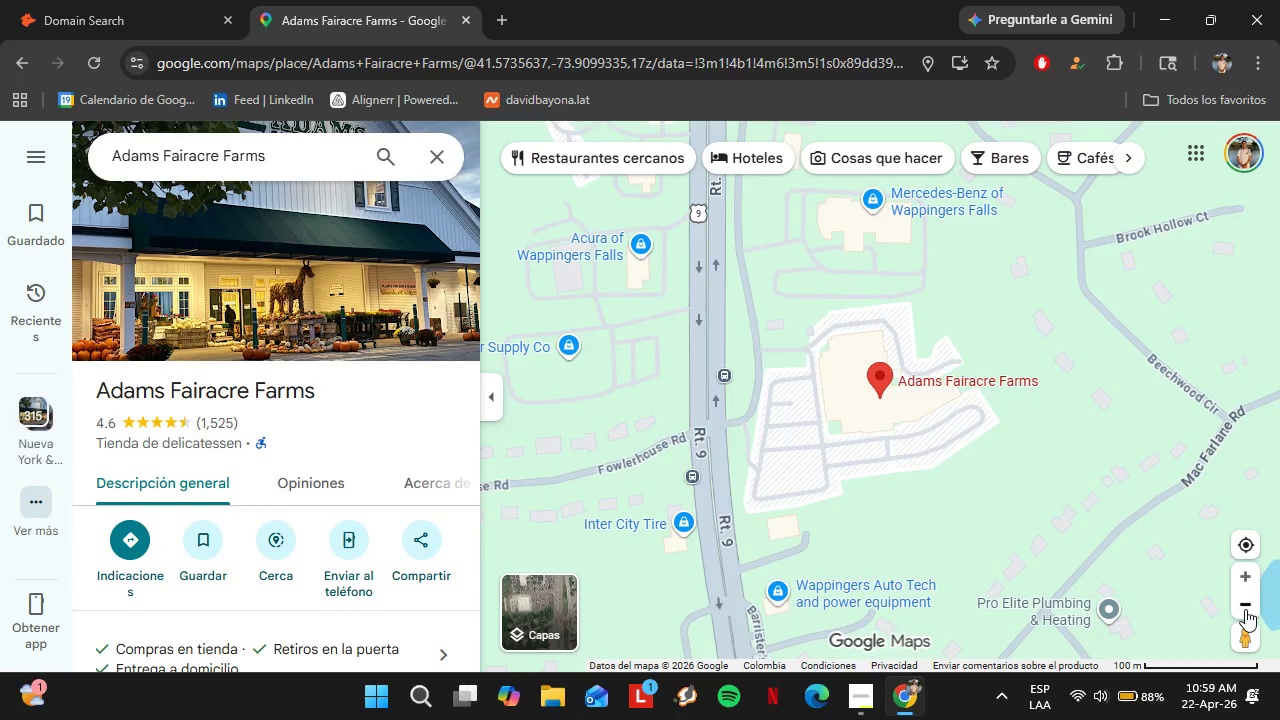 
triple_click([1245, 609])
 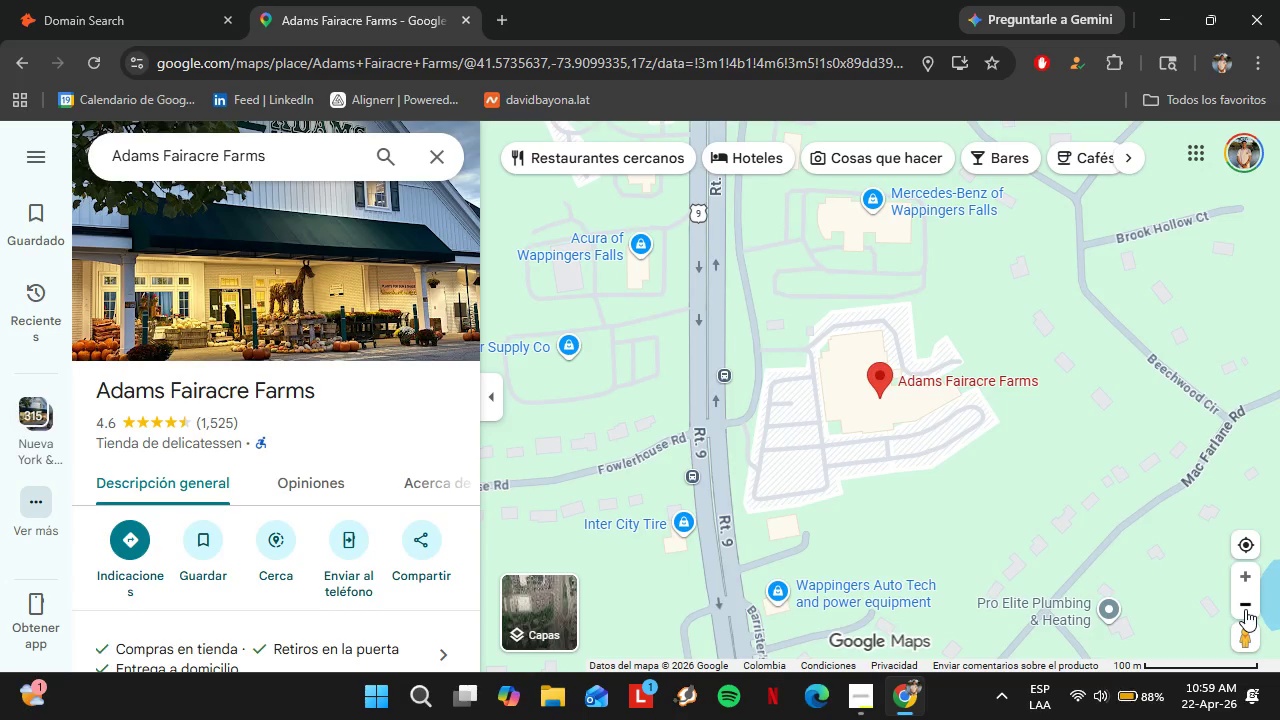 
triple_click([1245, 609])
 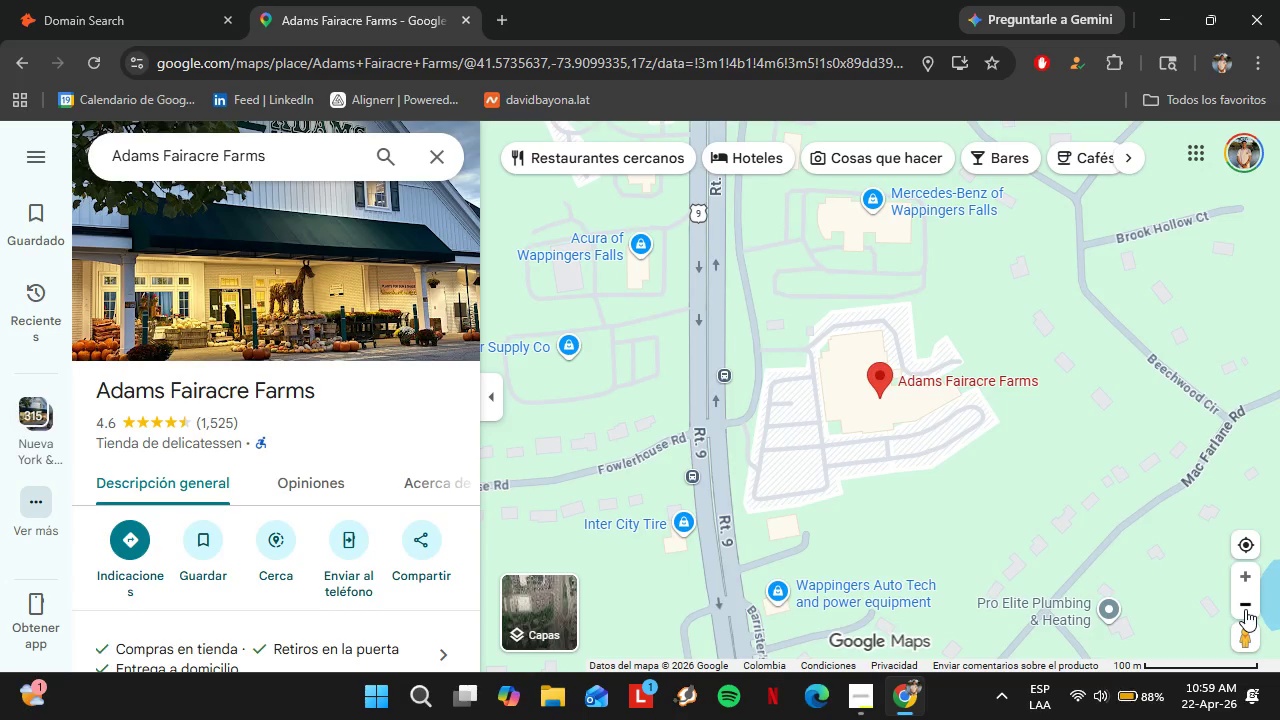 
triple_click([1245, 609])
 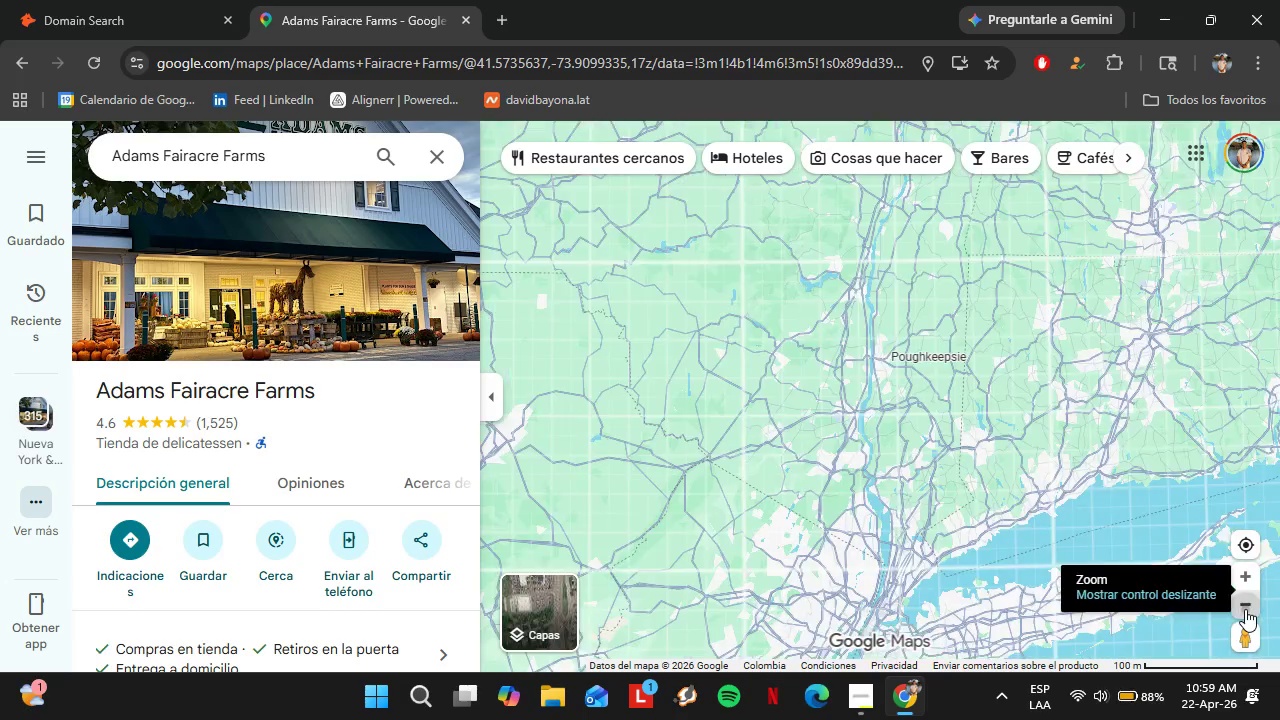 
triple_click([1245, 609])
 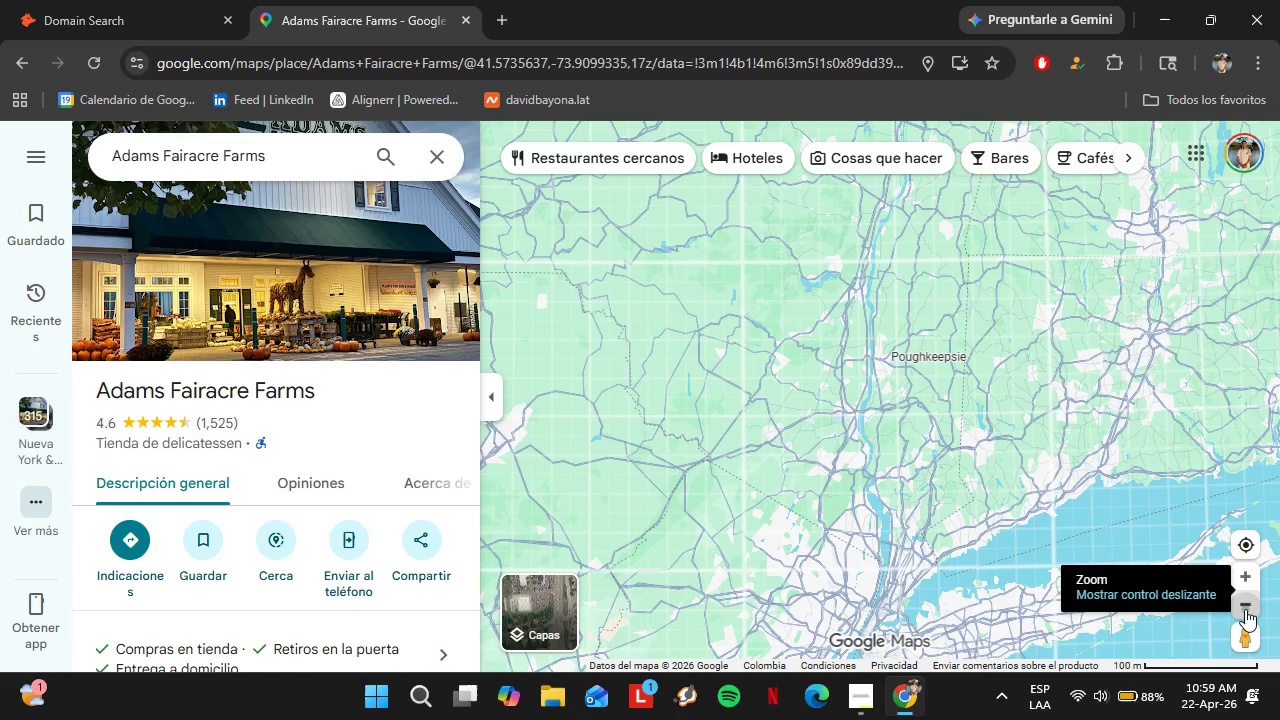 
triple_click([1245, 609])
 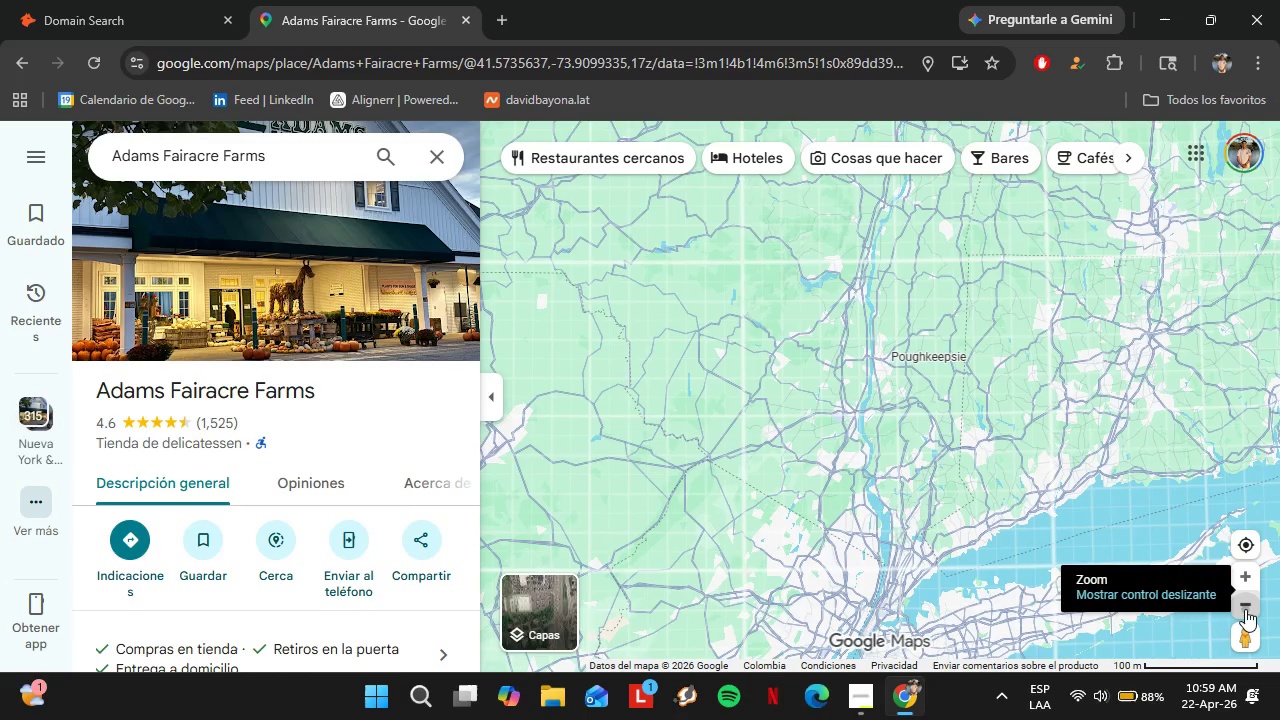 
triple_click([1245, 609])
 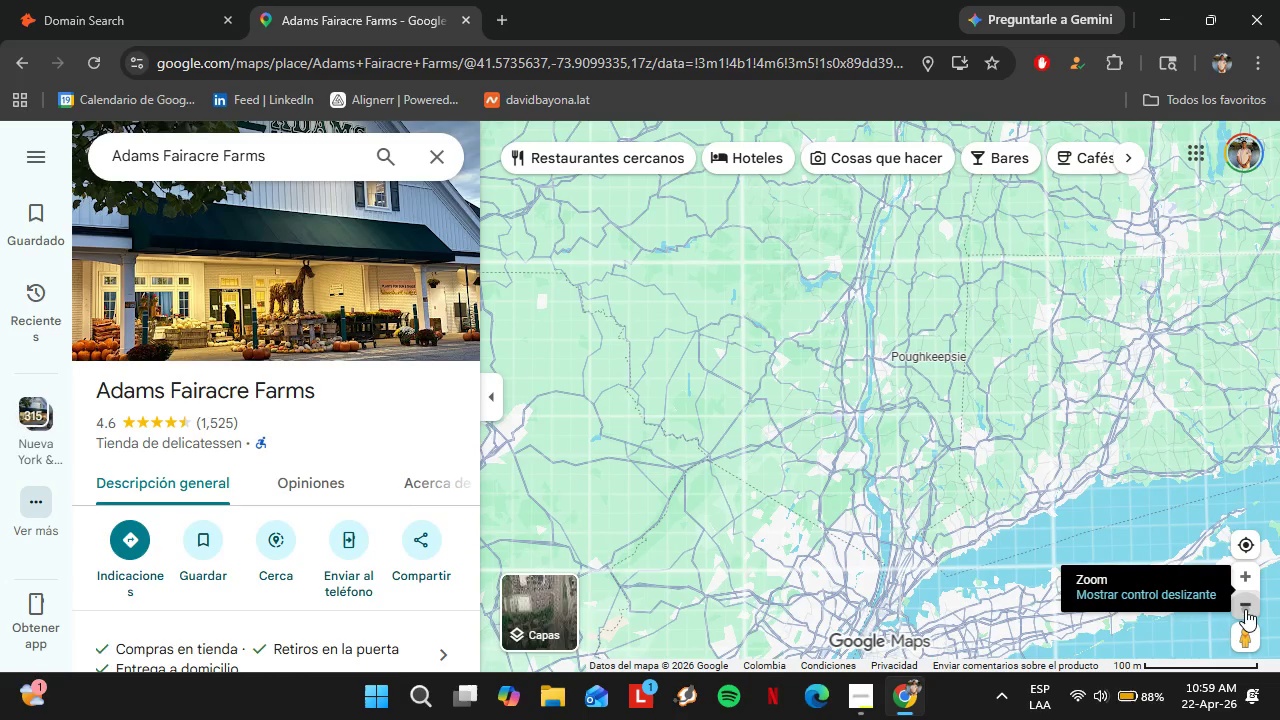 
triple_click([1245, 609])
 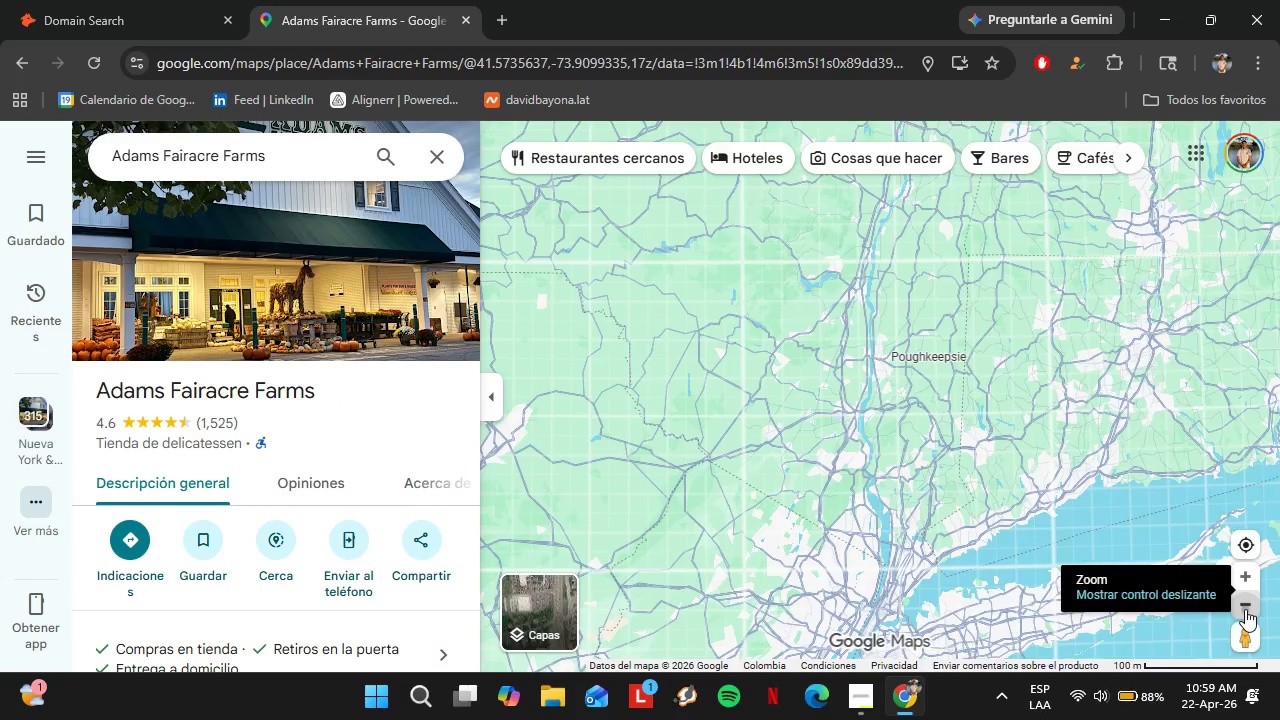 
left_click_drag(start_coordinate=[807, 466], to_coordinate=[1079, 267])
 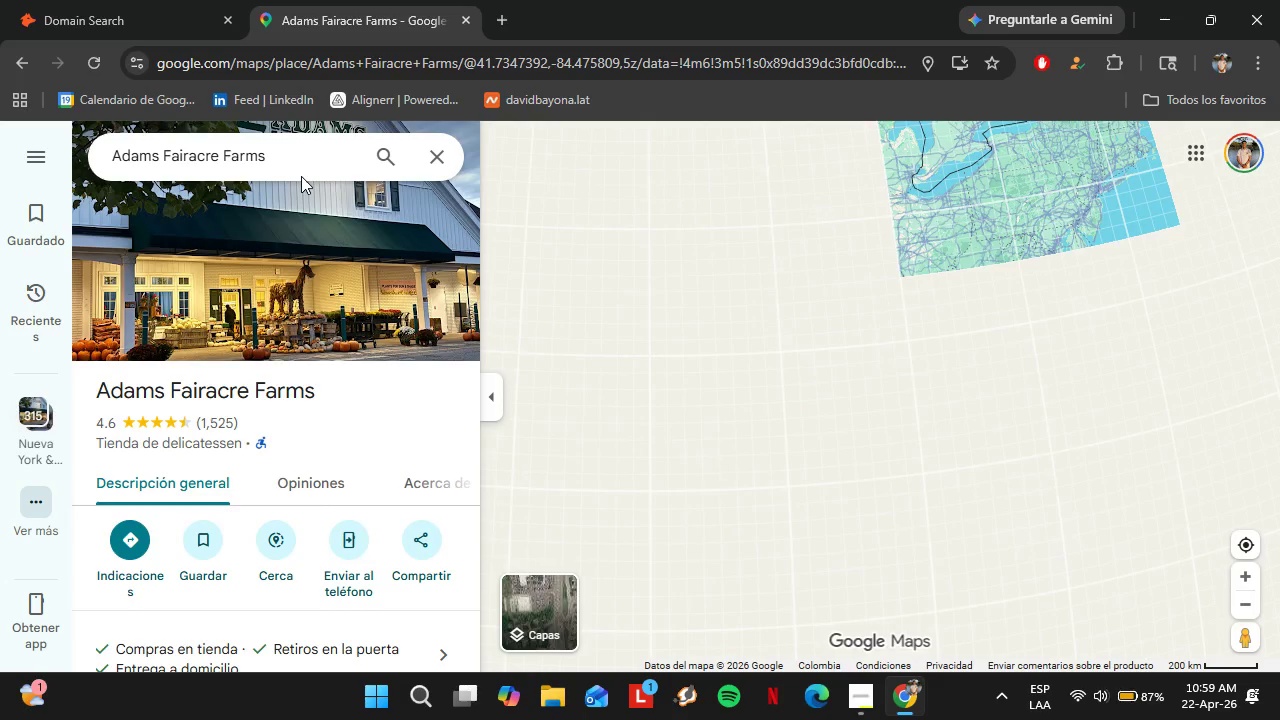 
double_click([274, 162])
 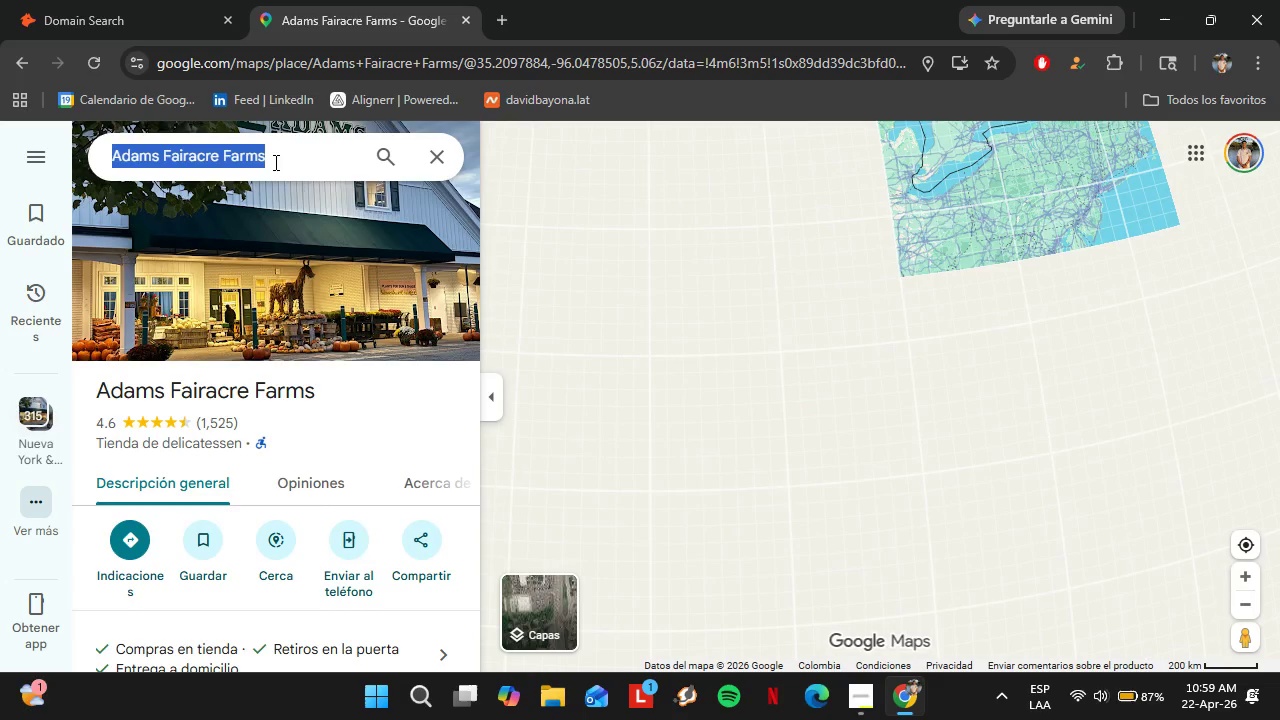 
triple_click([274, 162])
 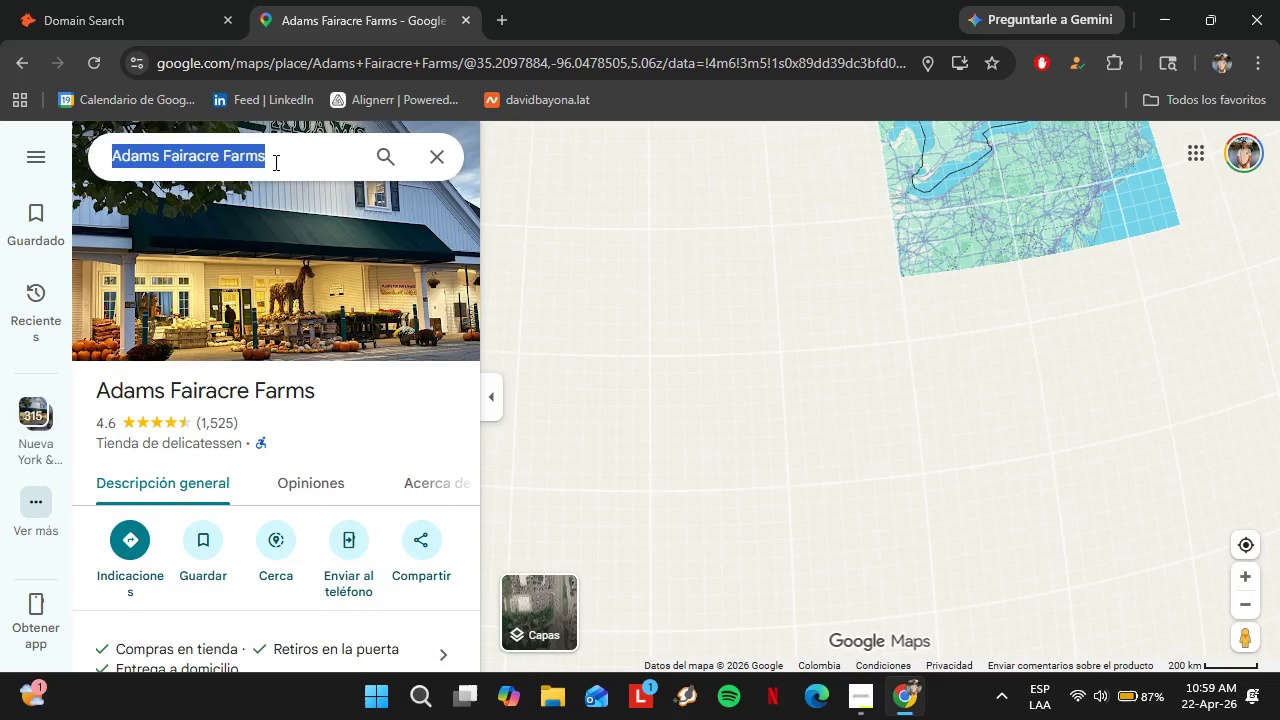 
type(BUO)
key(Backspace)
key(Backspace)
type(outique )
 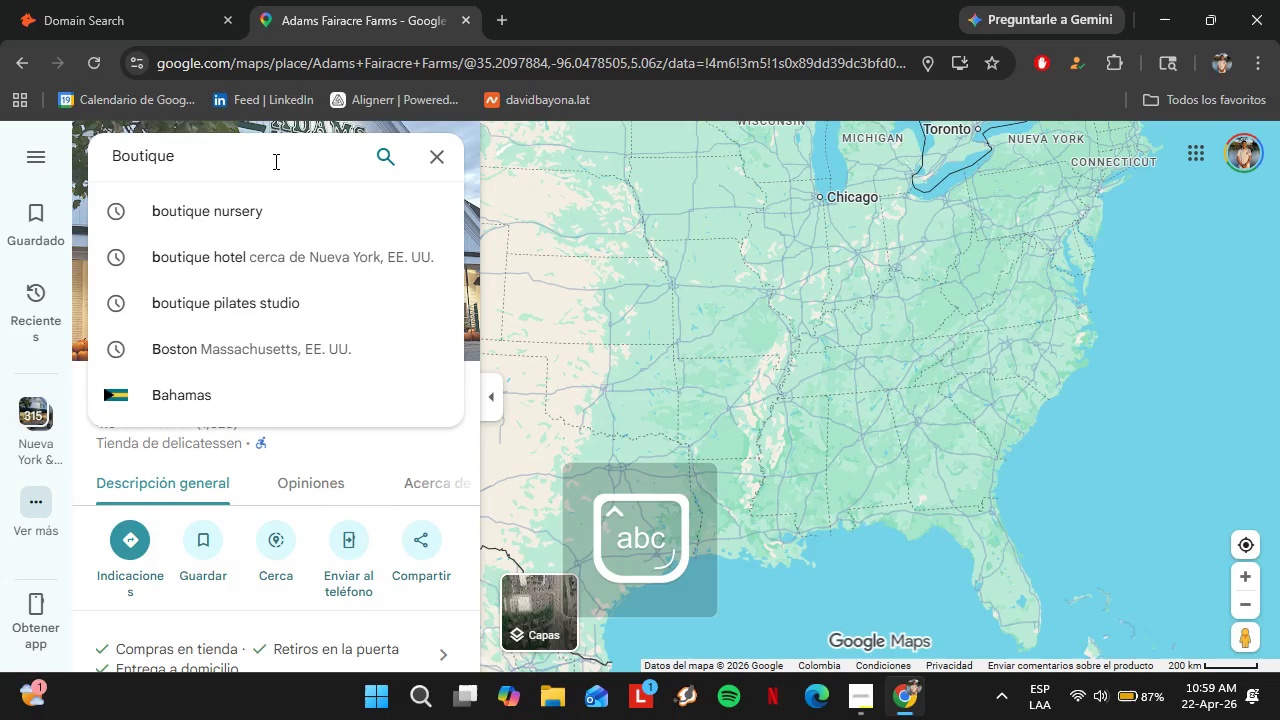 
key(ArrowDown)
 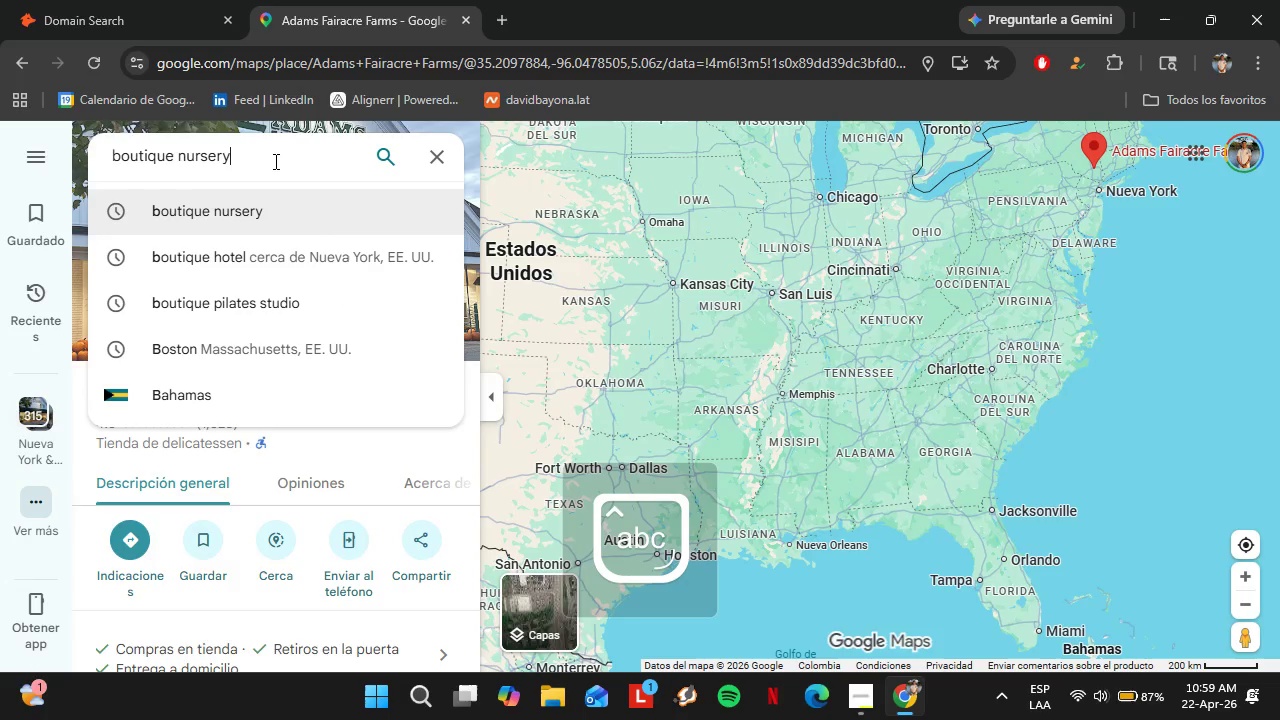 
type( SU)
key(Backspace)
key(Backspace)
type(Us)
key(Backspace)
type(S)
 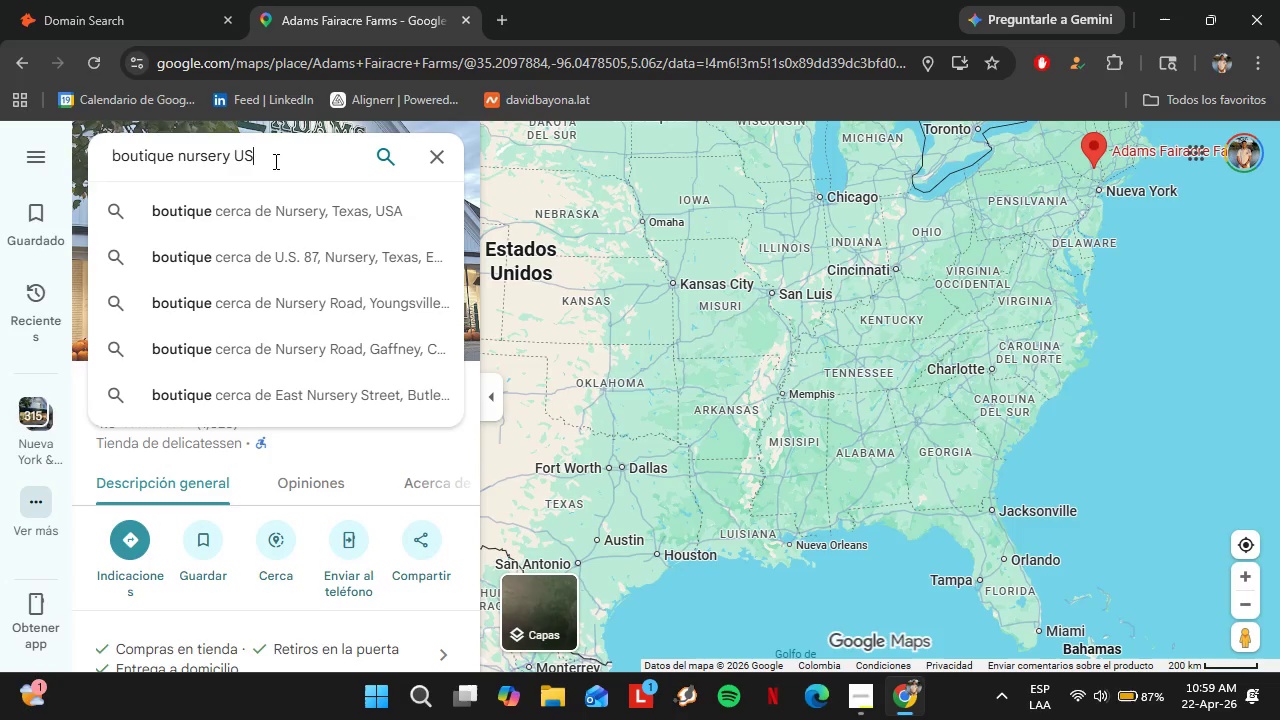 
key(Enter)
 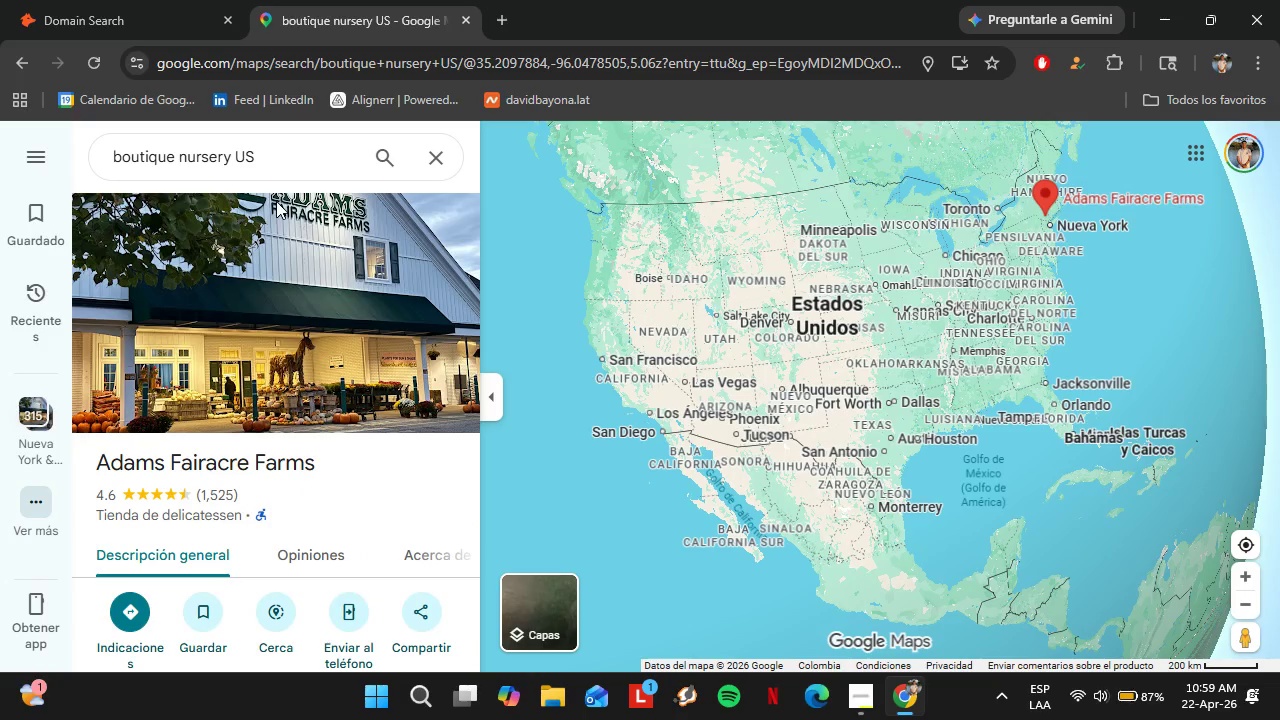 
wait(9.06)
 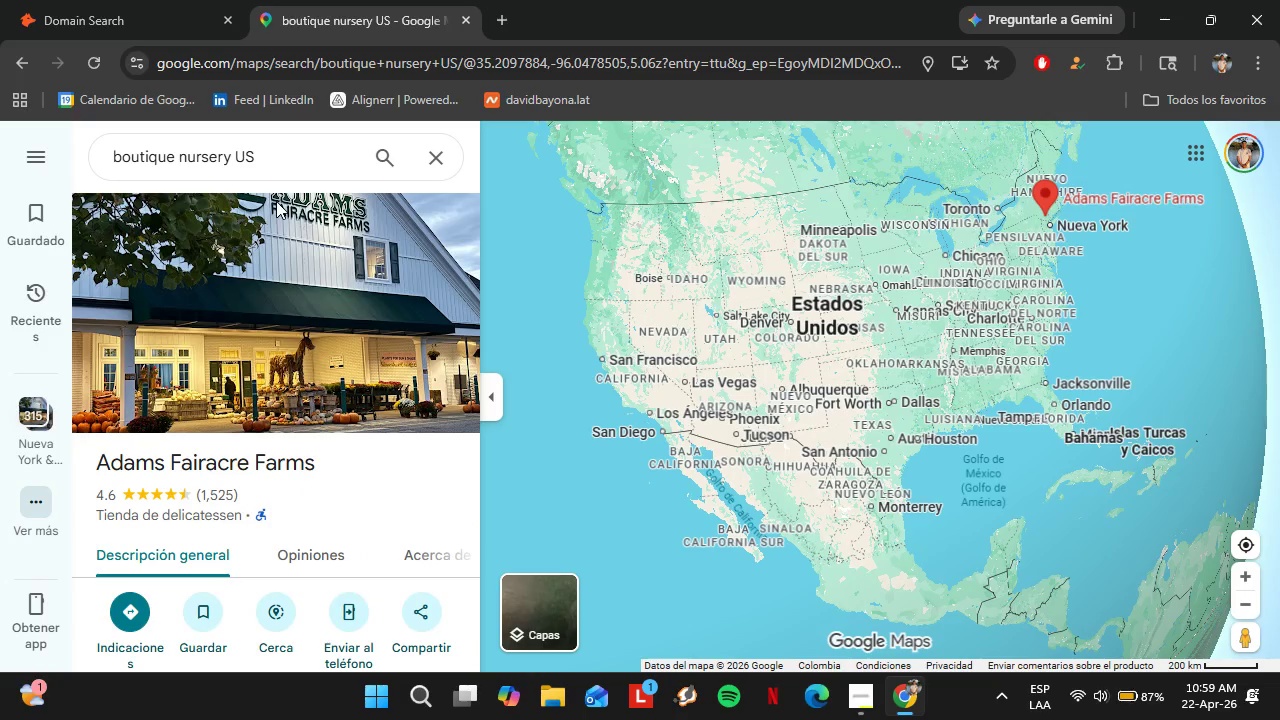 
scroll: coordinate [243, 290], scroll_direction: down, amount: 1.0
 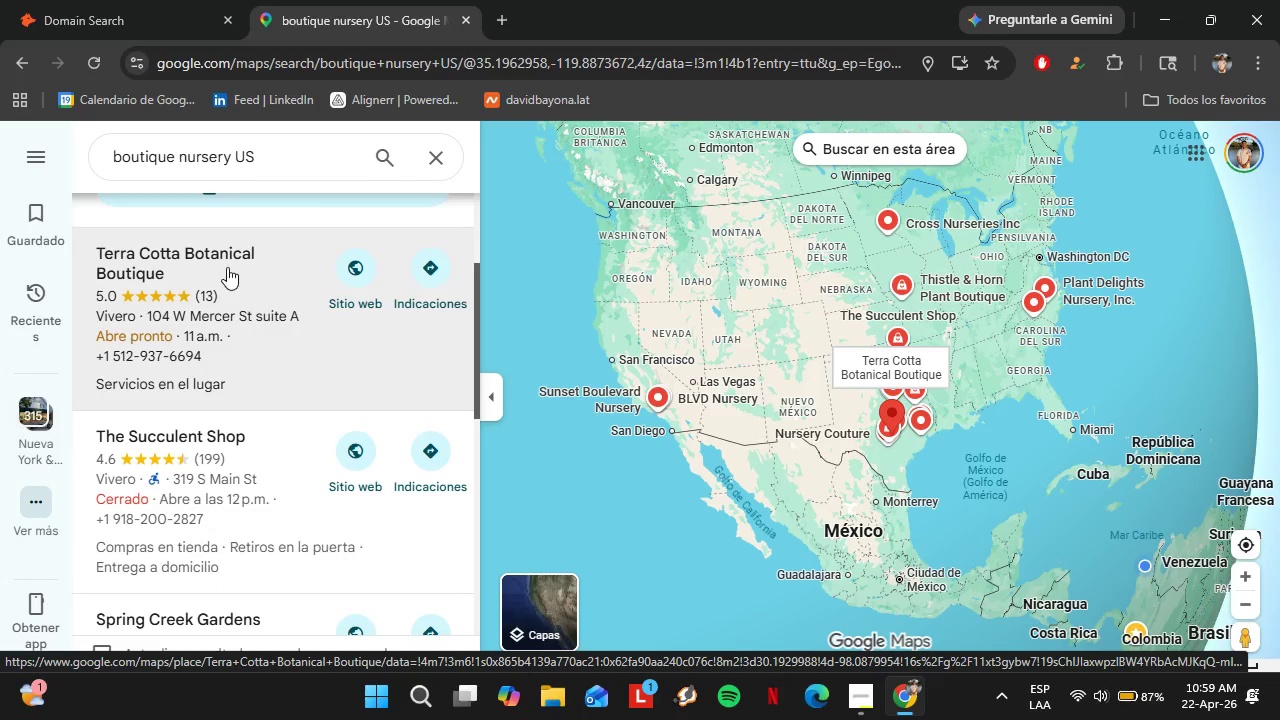 
left_click([226, 265])
 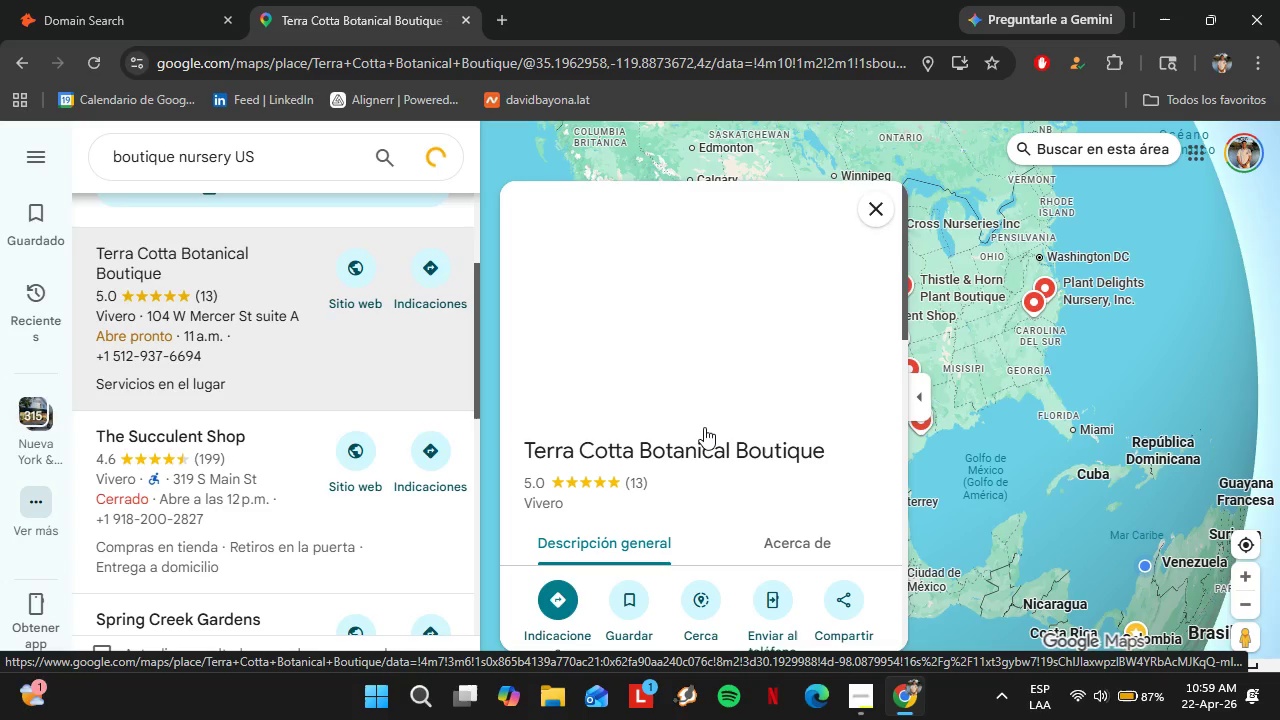 
scroll: coordinate [704, 427], scroll_direction: down, amount: 1.0
 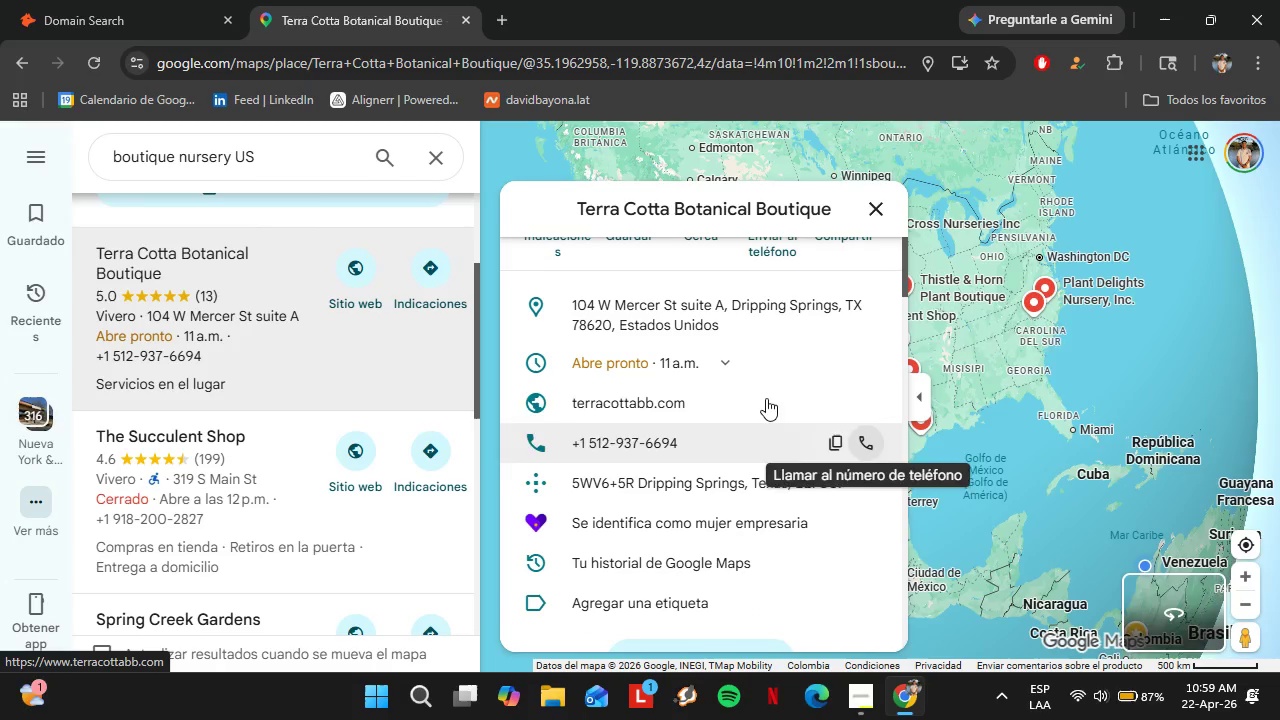 
left_click([857, 407])
 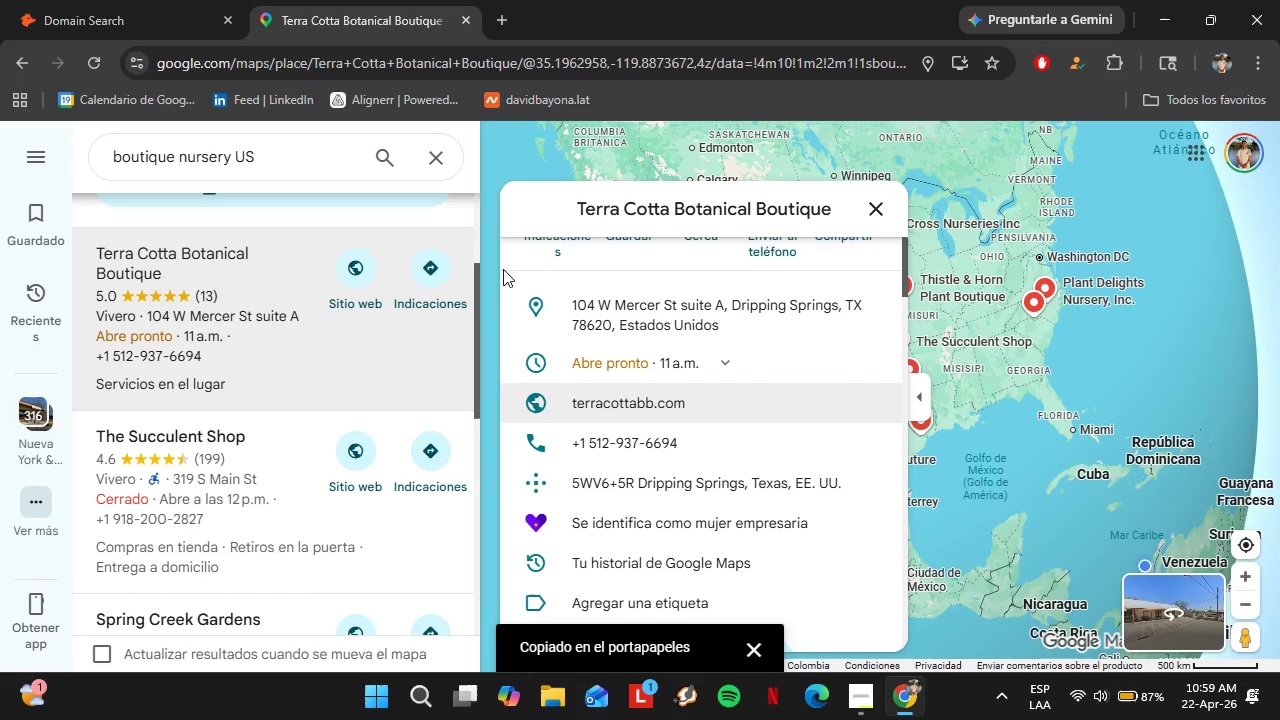 
left_click([120, 0])
 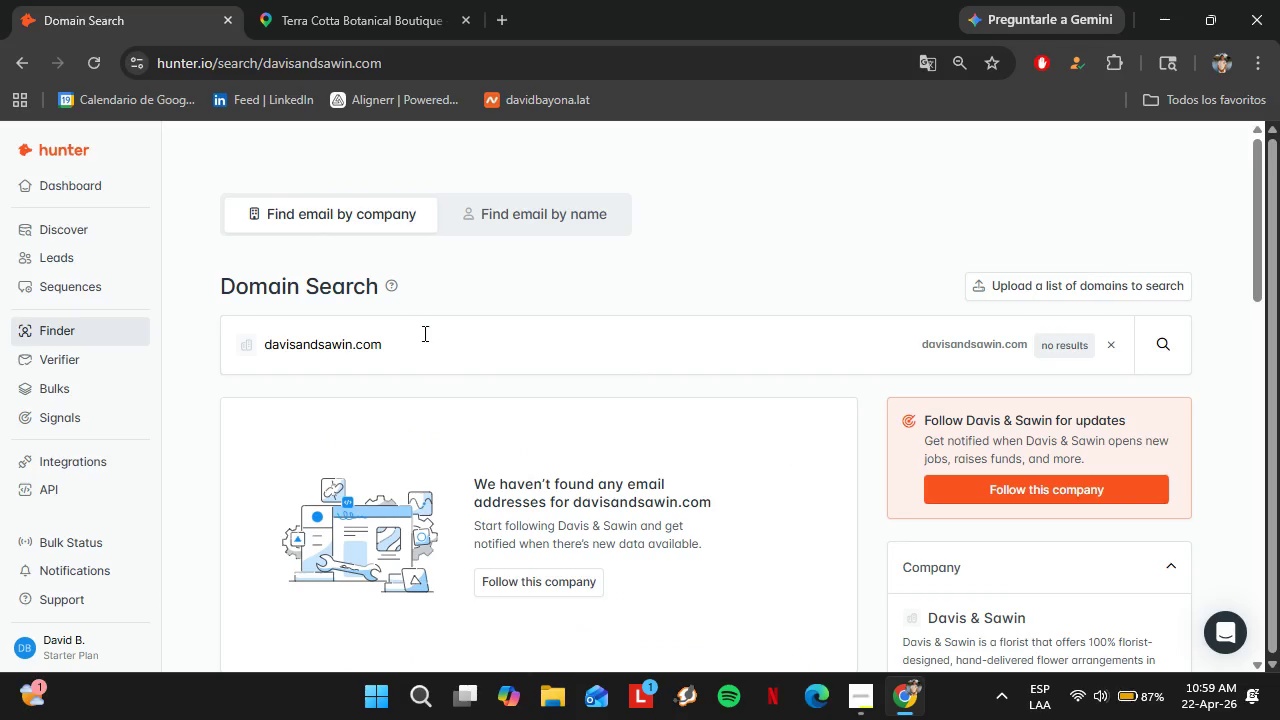 
left_click_drag(start_coordinate=[423, 333], to_coordinate=[253, 345])
 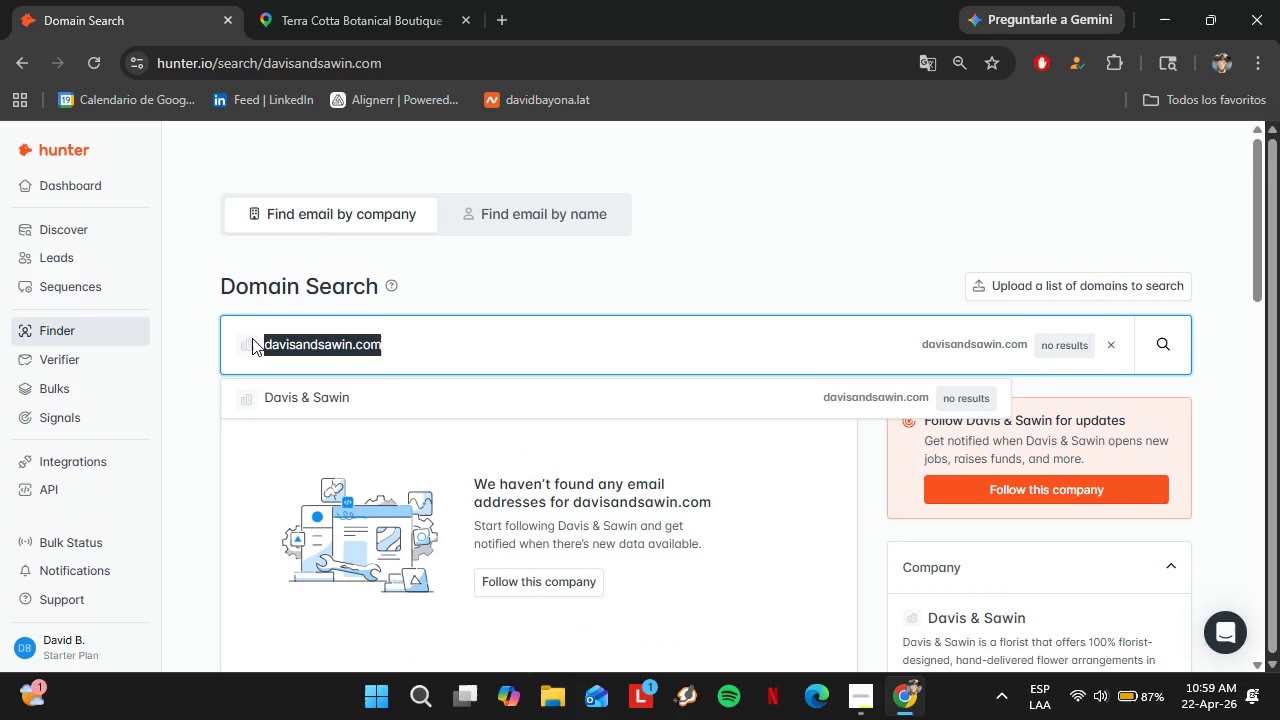 
key(Control+V)
 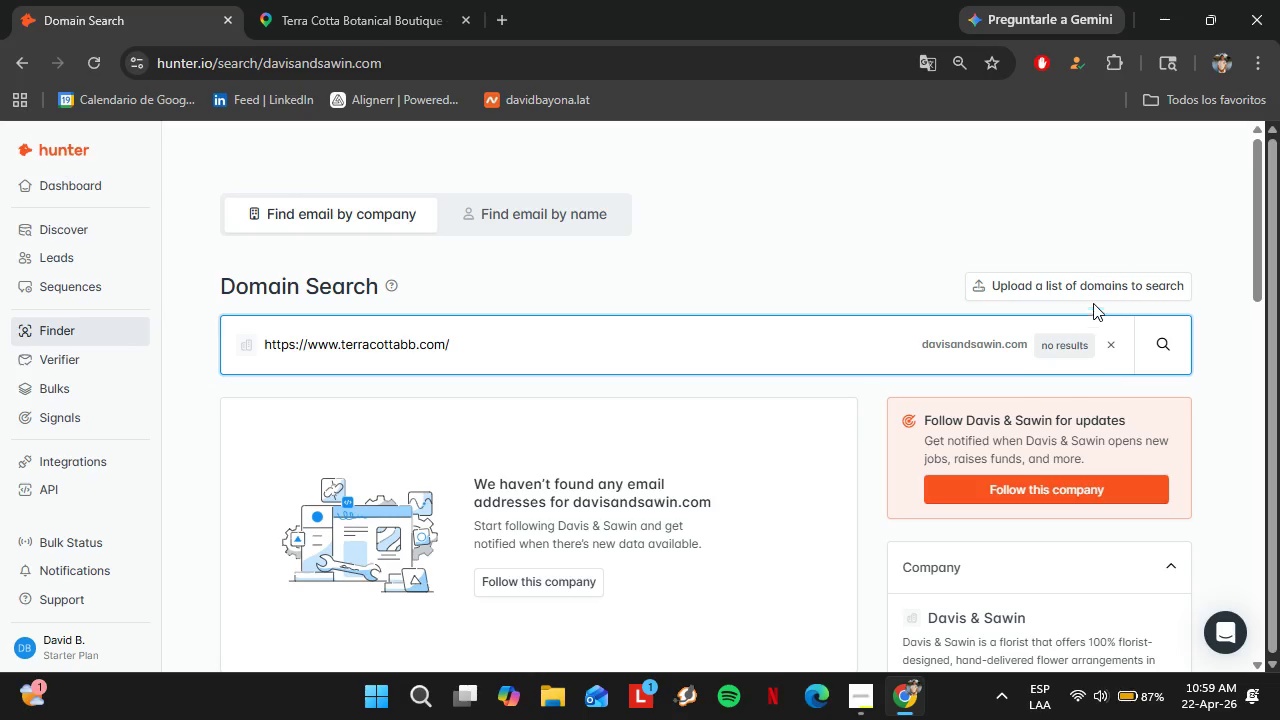 
left_click([1163, 329])
 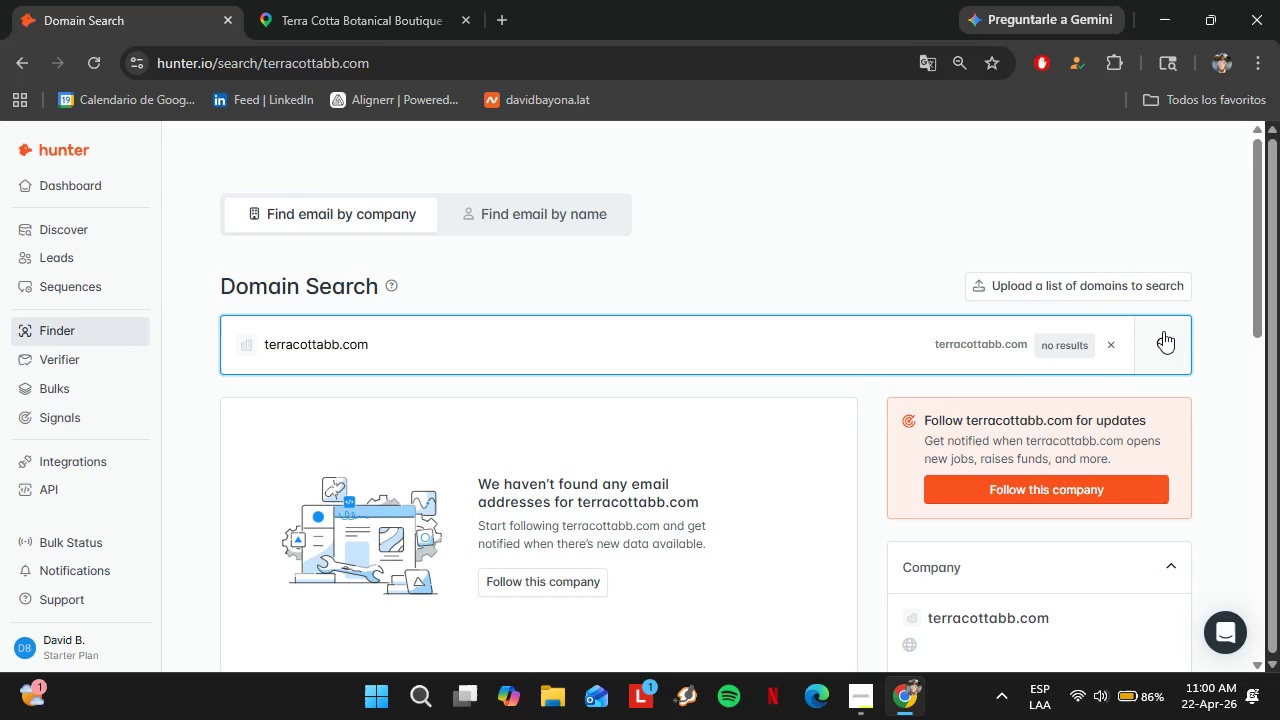 
wait(29.47)
 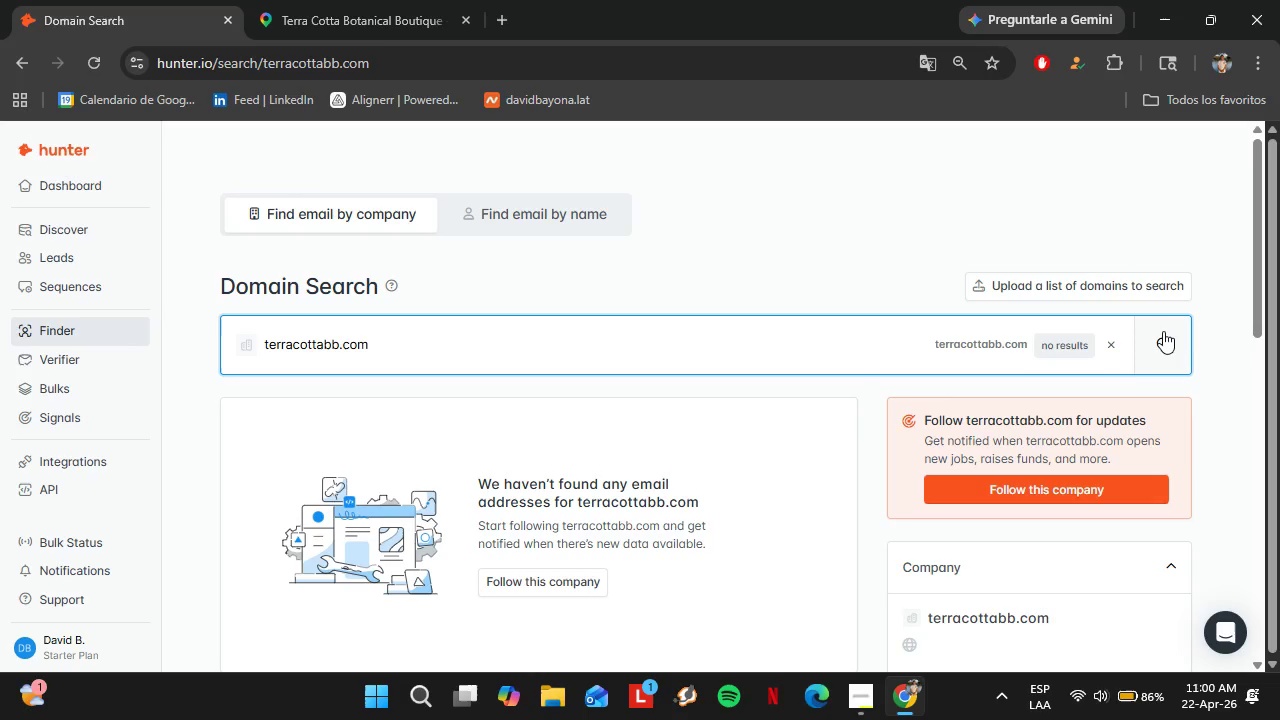 
scroll: coordinate [484, 362], scroll_direction: down, amount: 2.0
 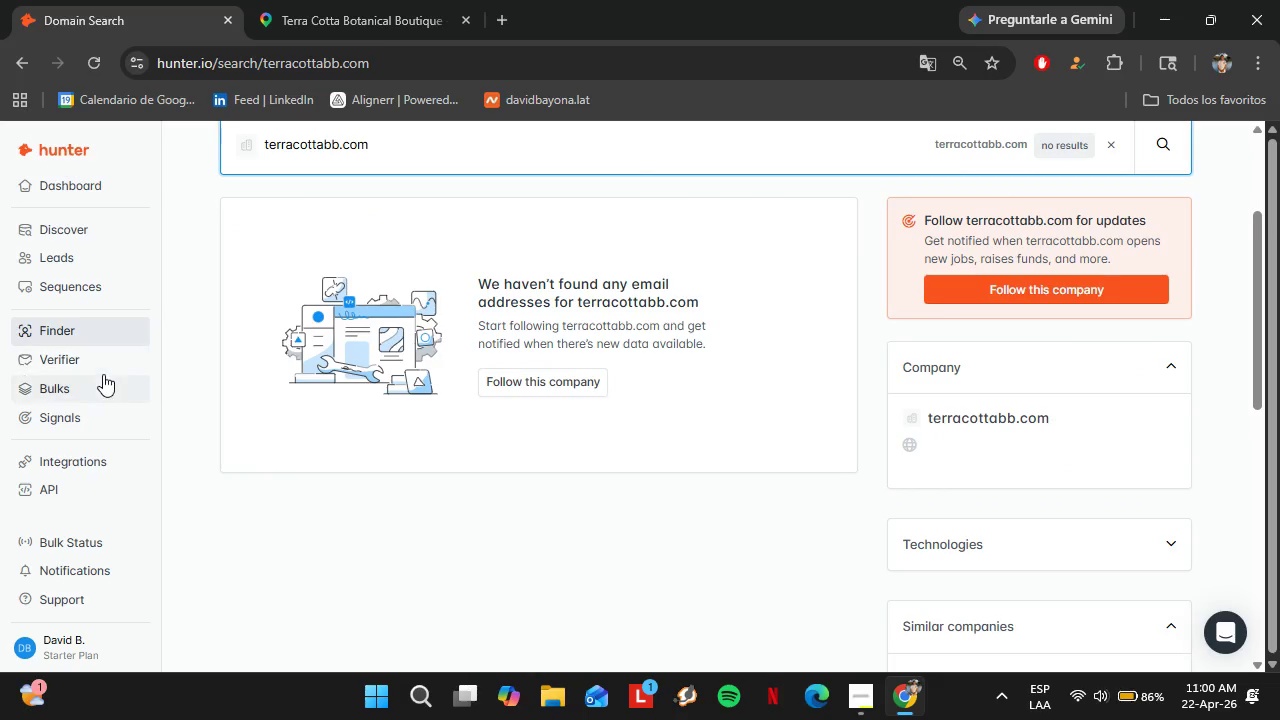 
scroll: coordinate [460, 297], scroll_direction: up, amount: 4.0
 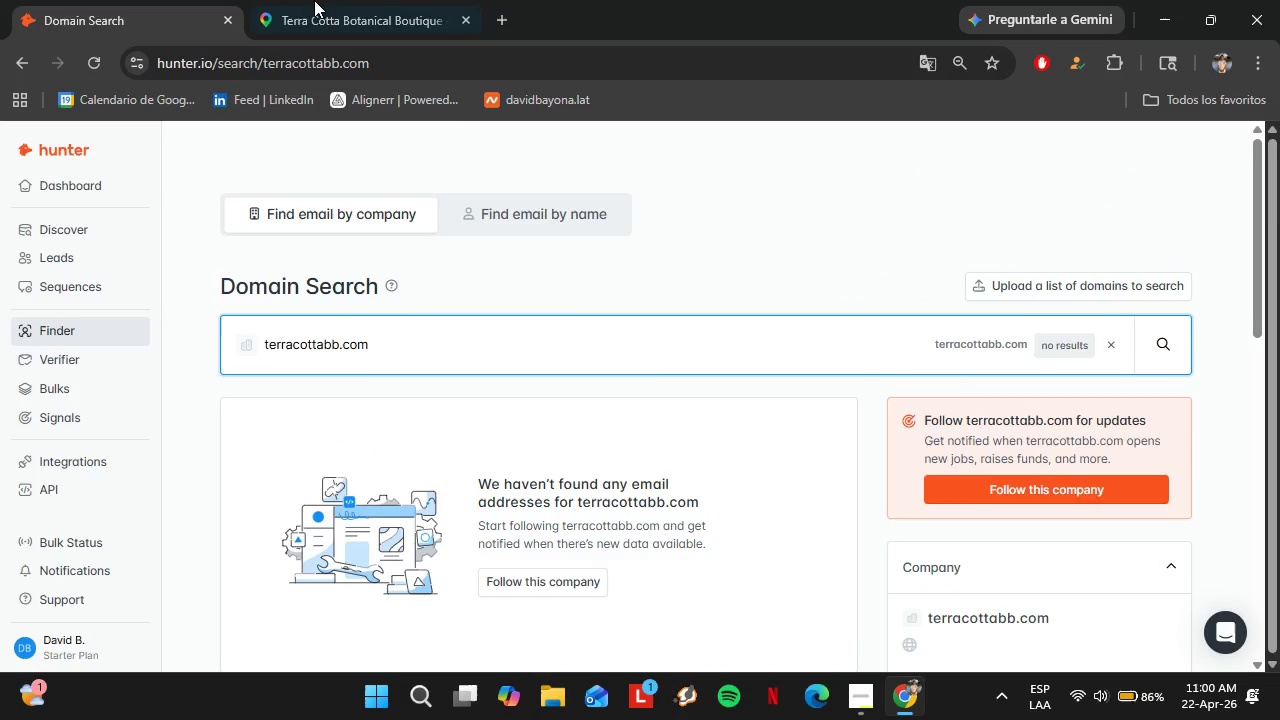 
left_click([314, 0])
 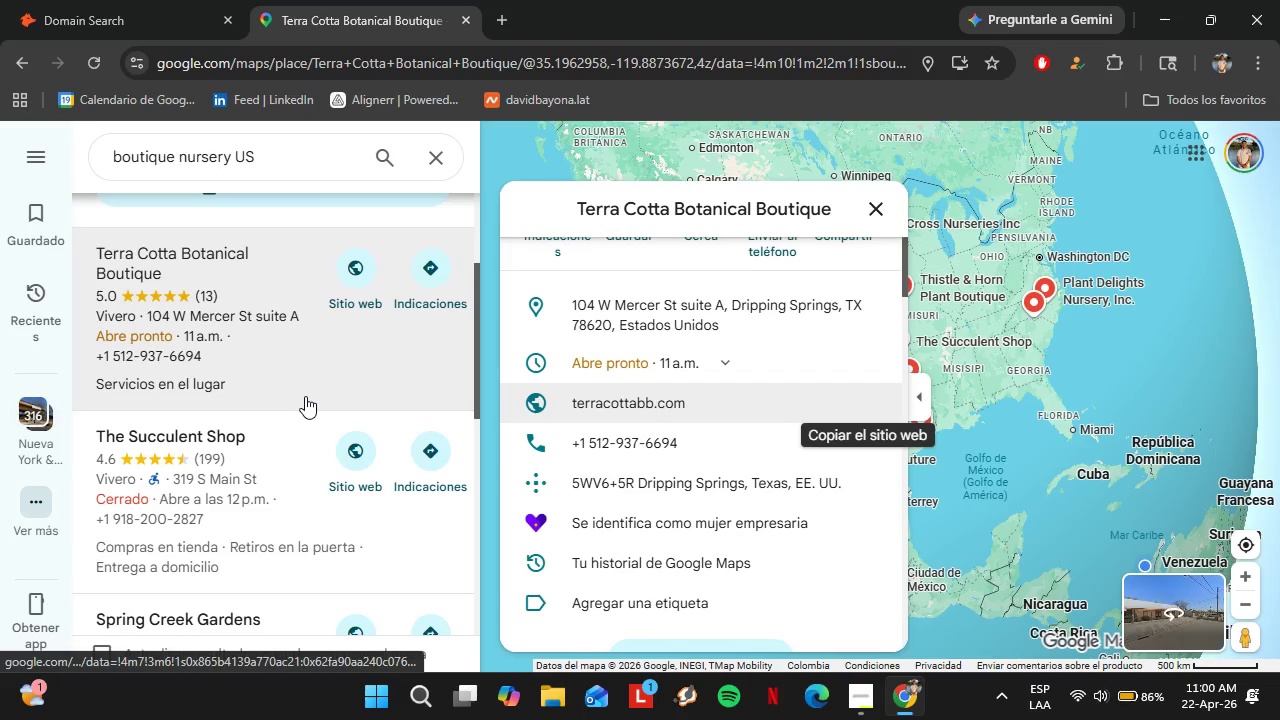 
left_click([211, 355])
 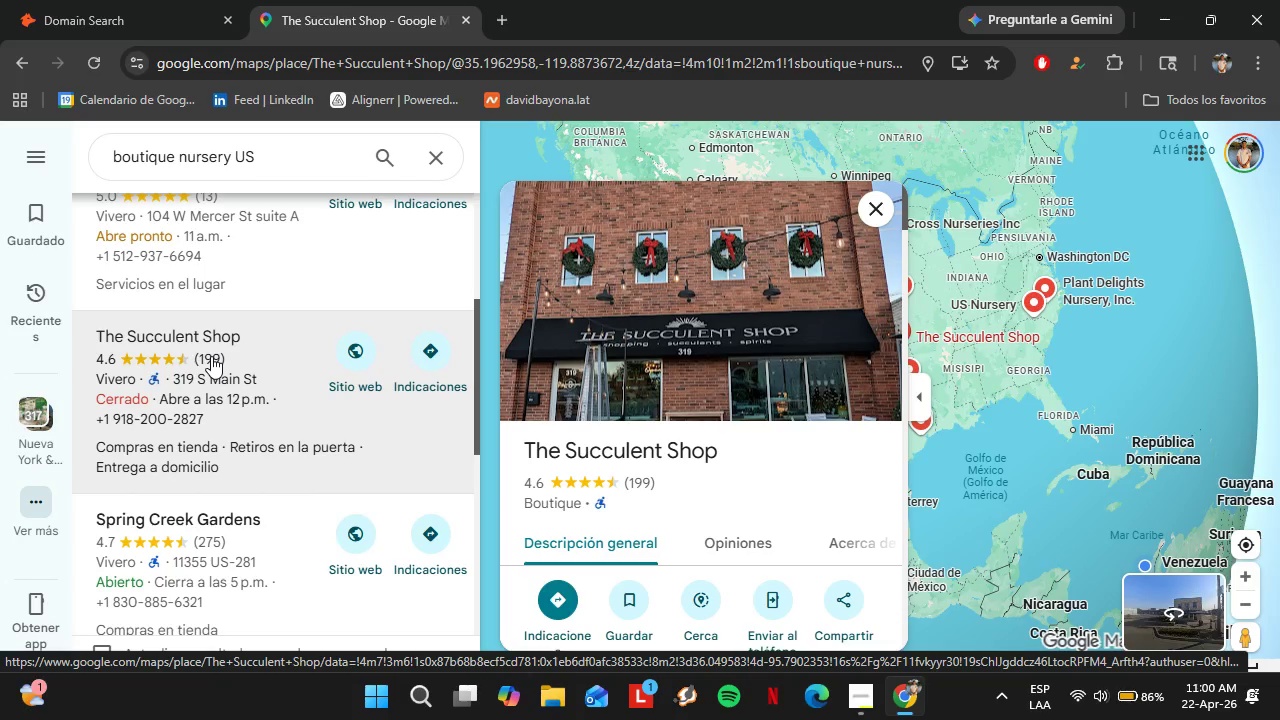 
scroll: coordinate [286, 393], scroll_direction: down, amount: 1.0
 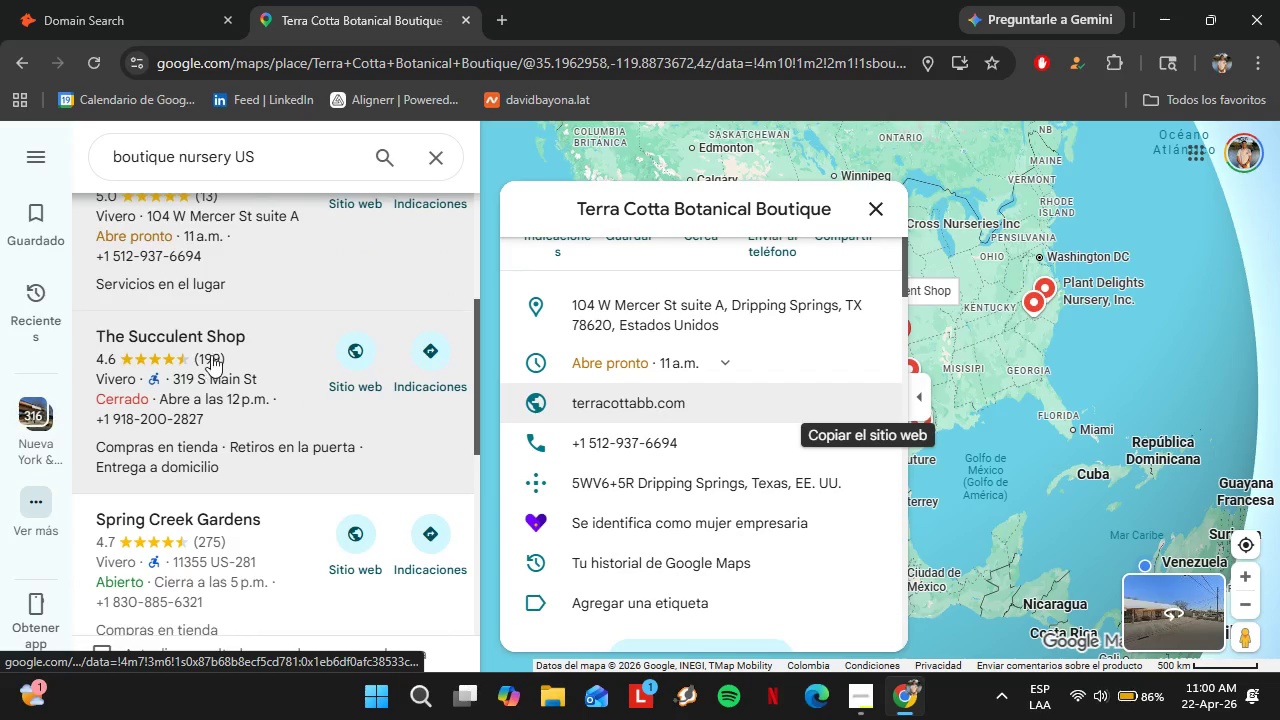 
wait(12.86)
 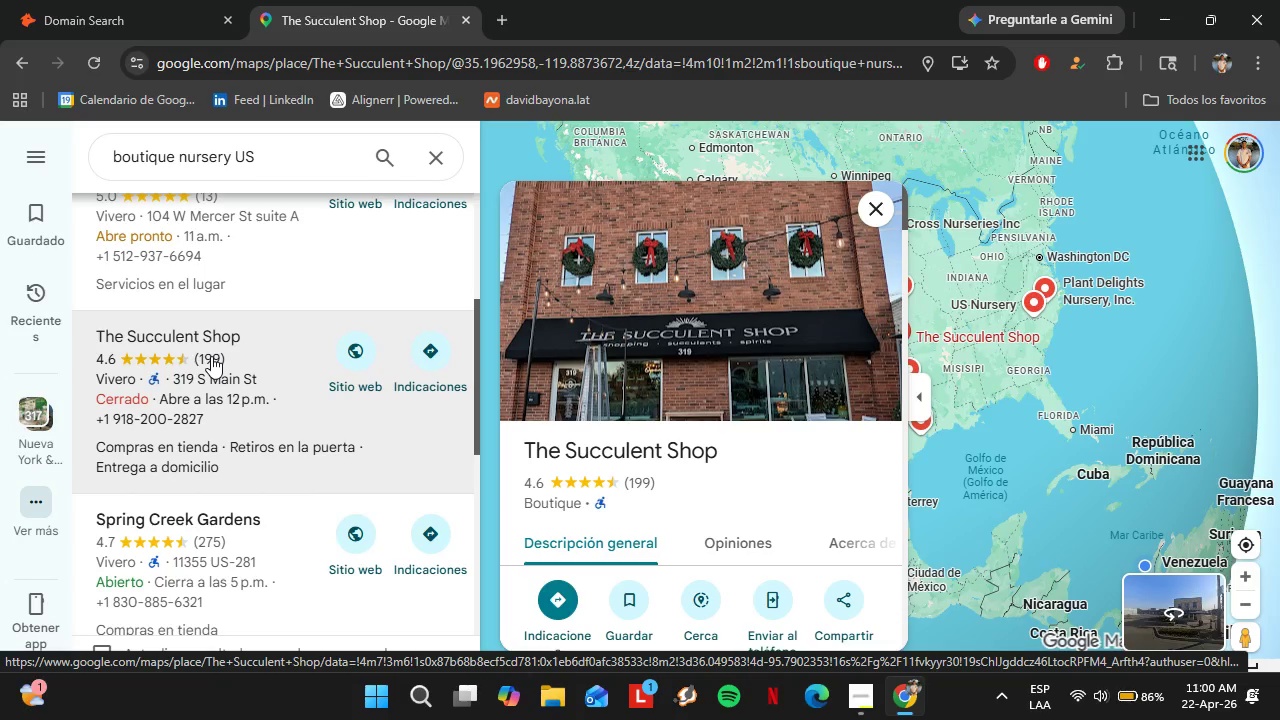 
scroll: coordinate [763, 440], scroll_direction: down, amount: 5.0
 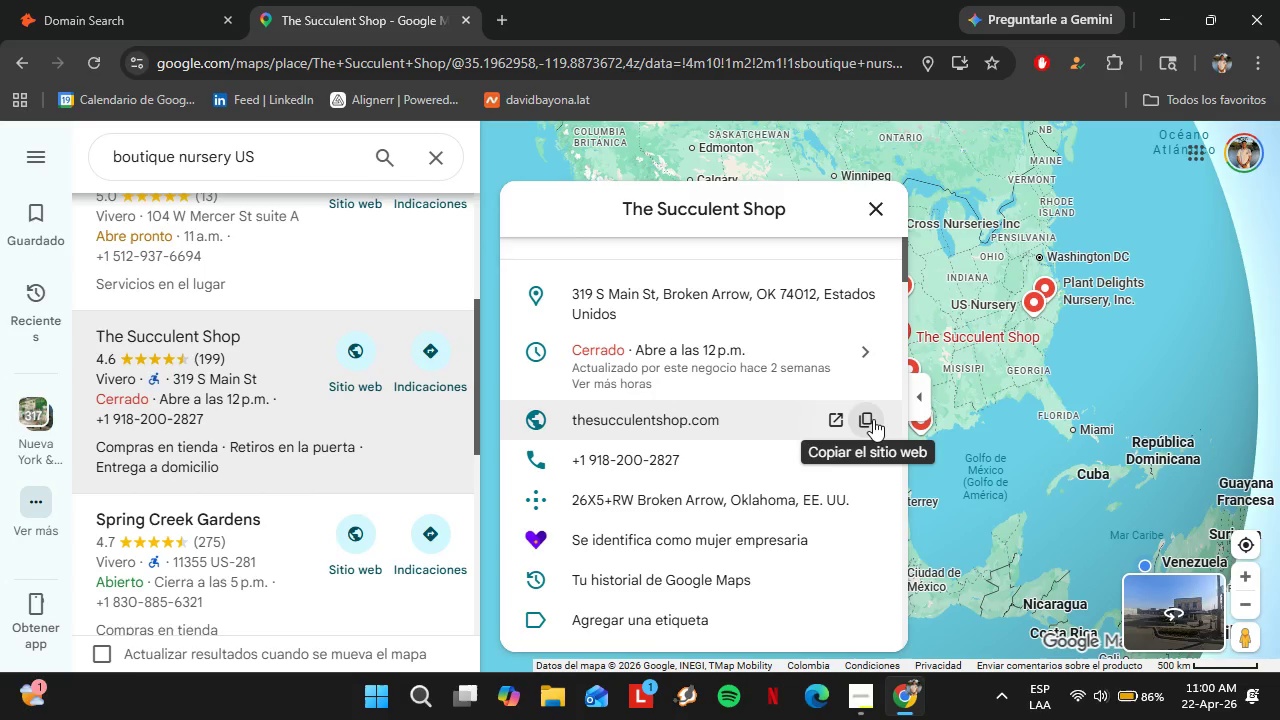 
left_click([156, 0])
 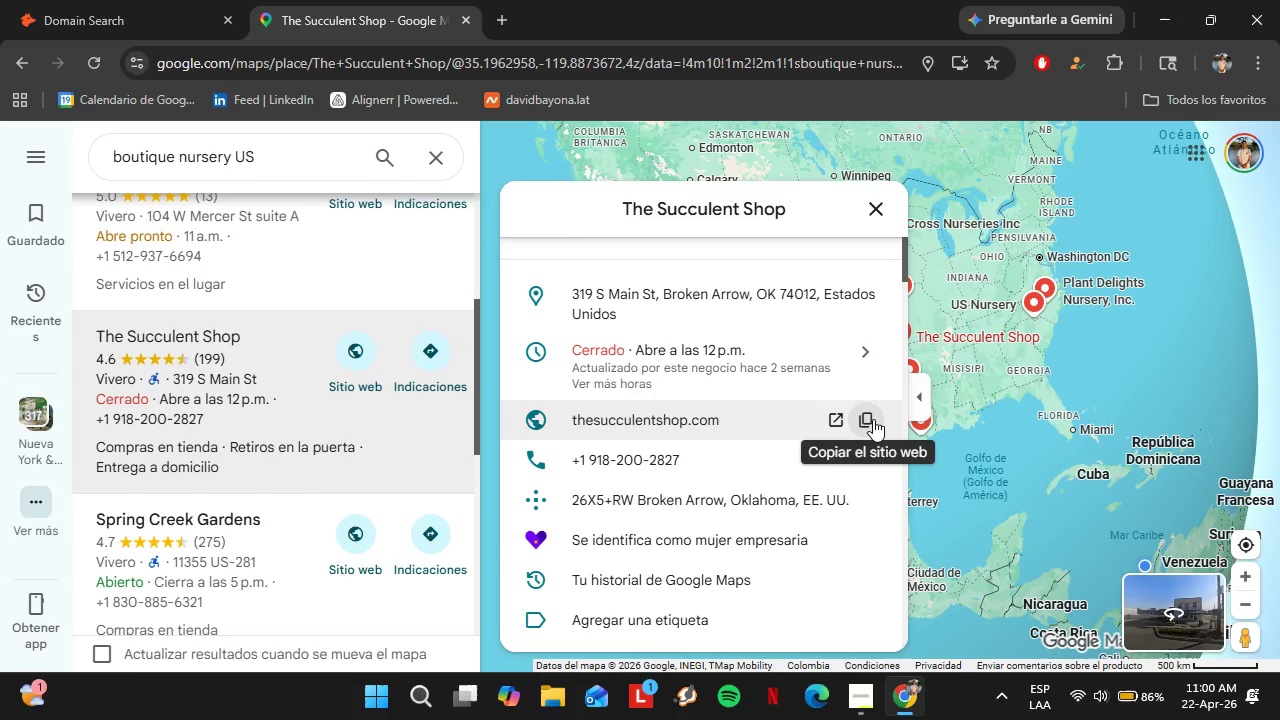 
double_click([434, 371])
 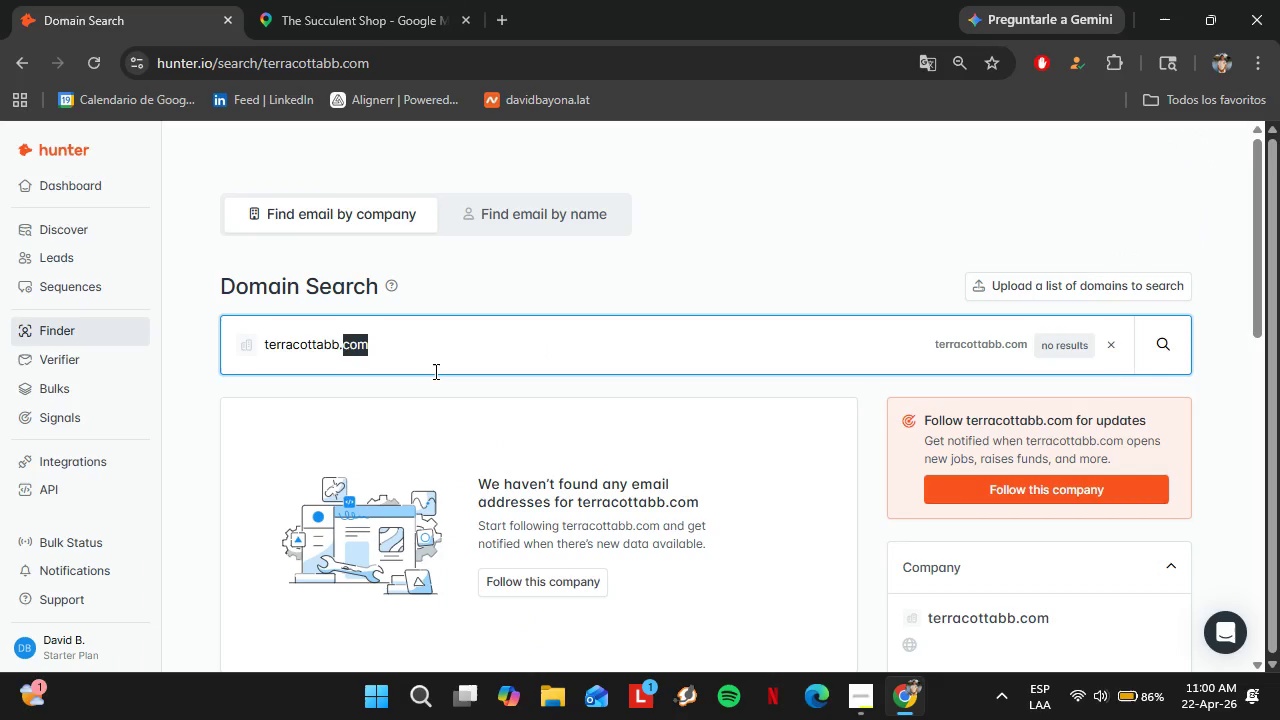 
triple_click([434, 371])
 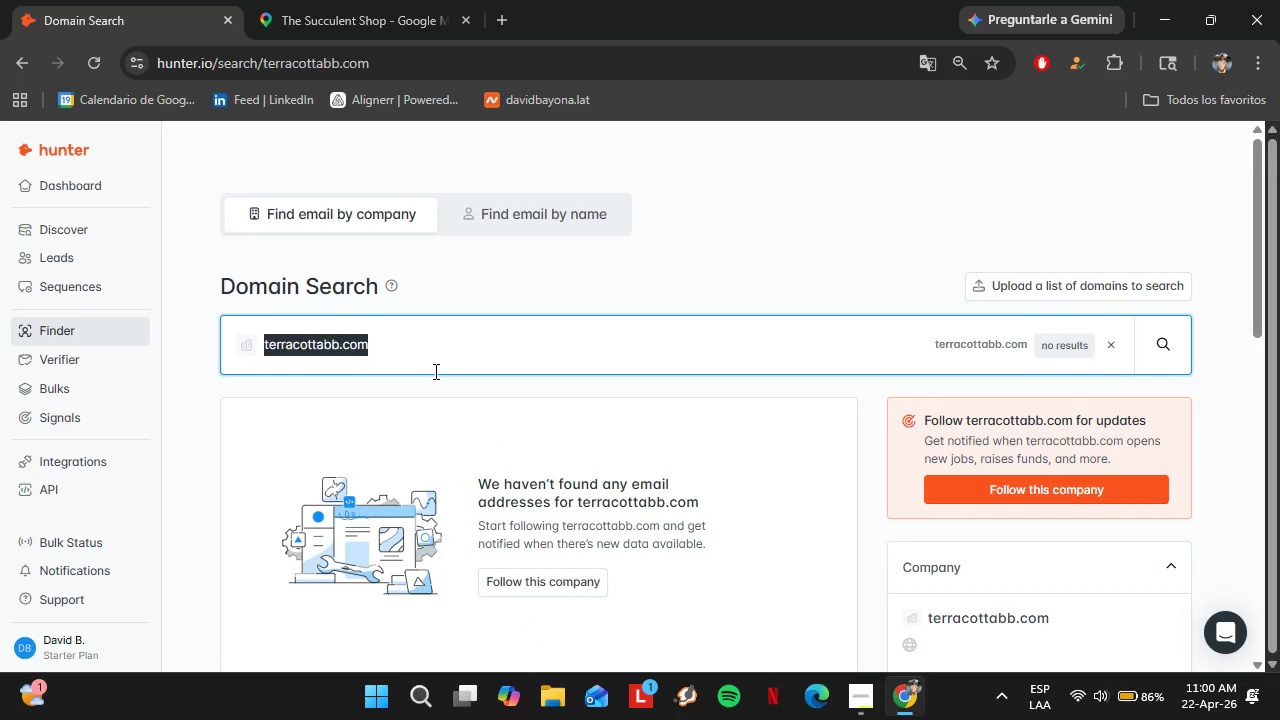 
triple_click([434, 371])
 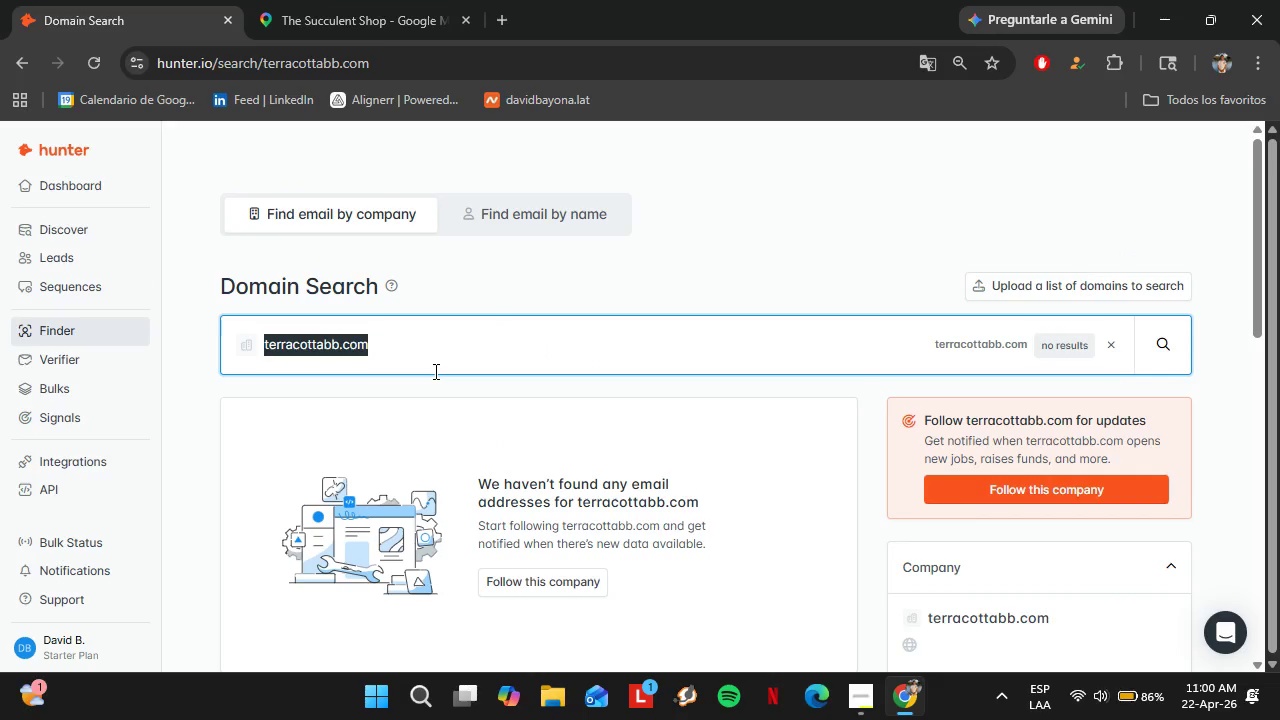 
key(Control+V)
 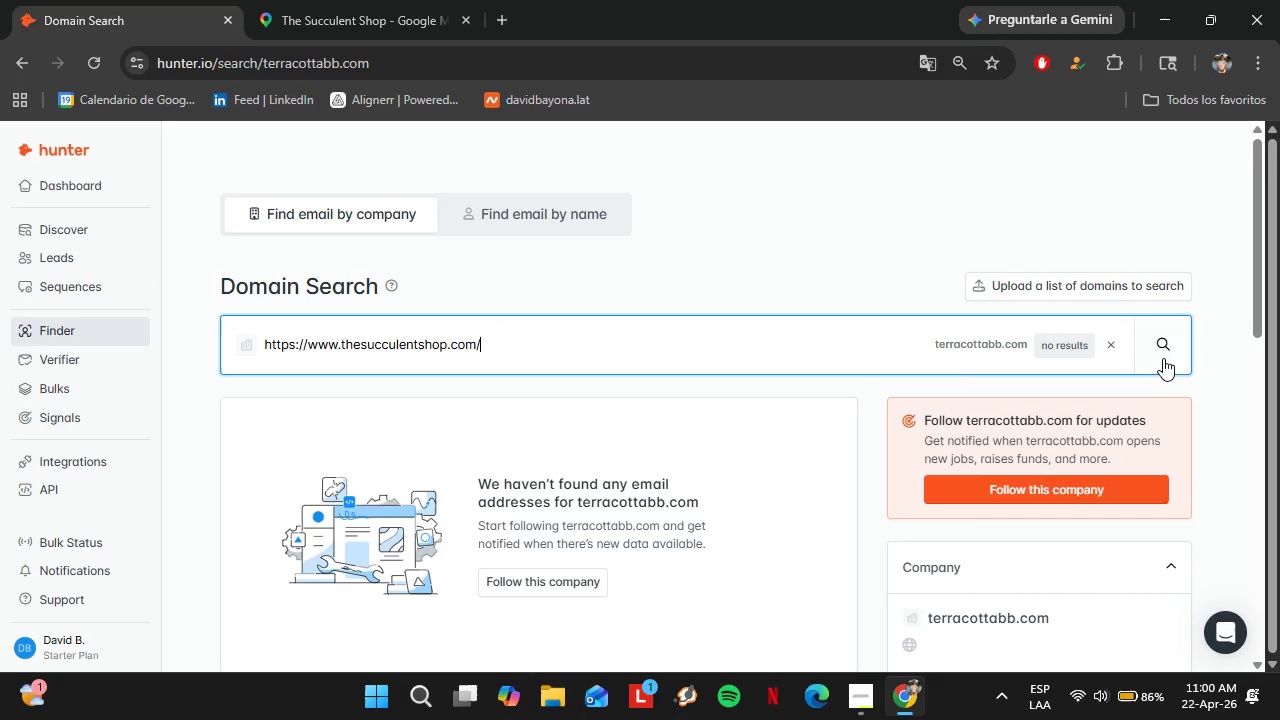 
left_click([1163, 354])
 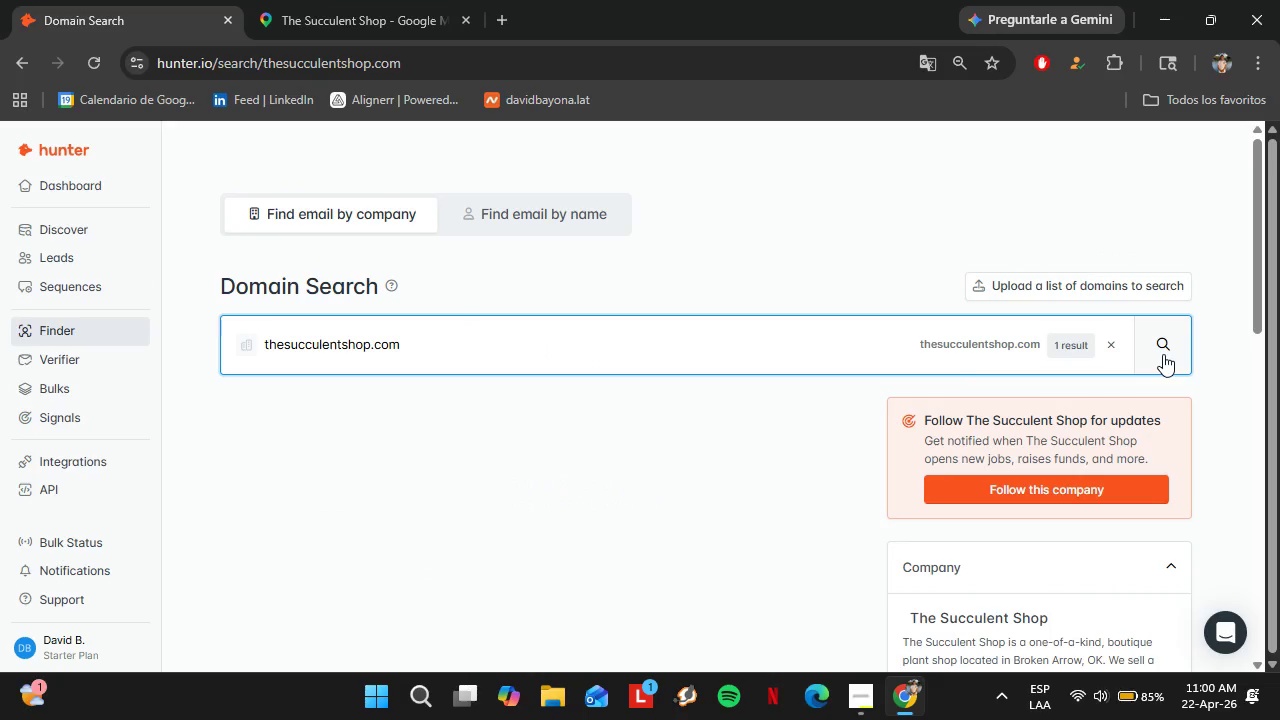 
left_click([428, 0])
 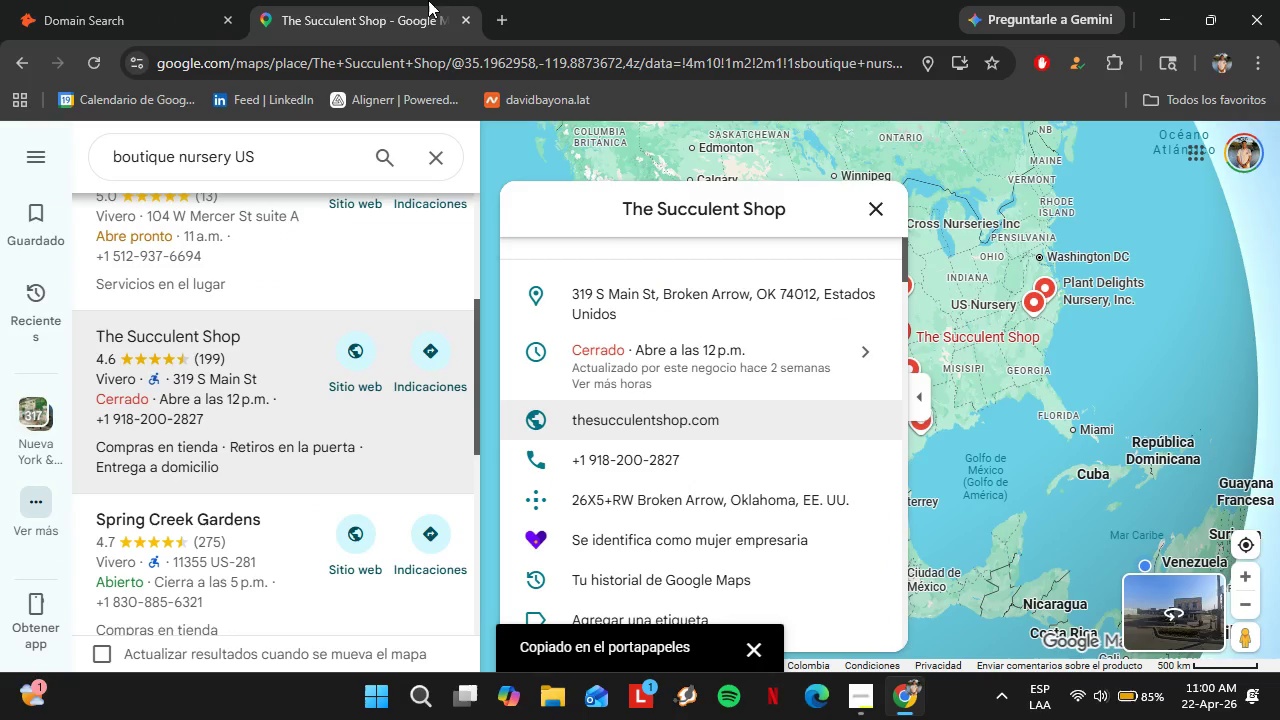 
scroll: coordinate [461, 486], scroll_direction: down, amount: 1.0
 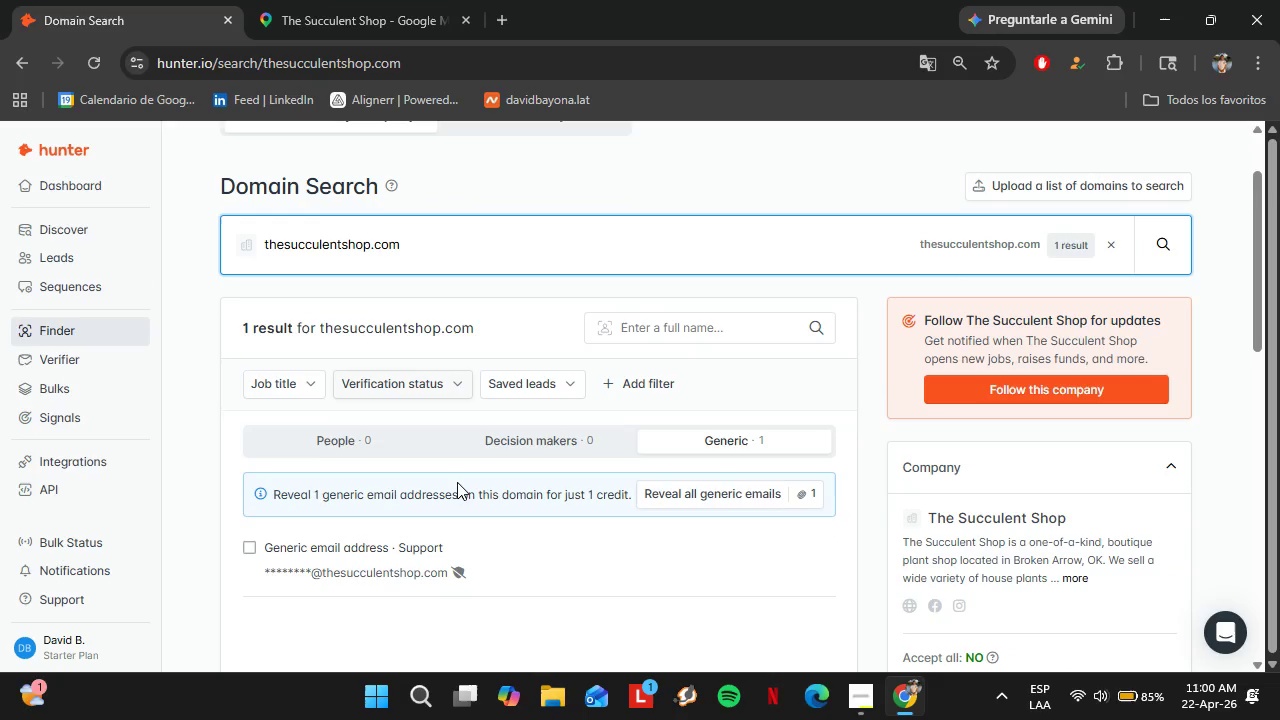 
left_click([222, 438])
 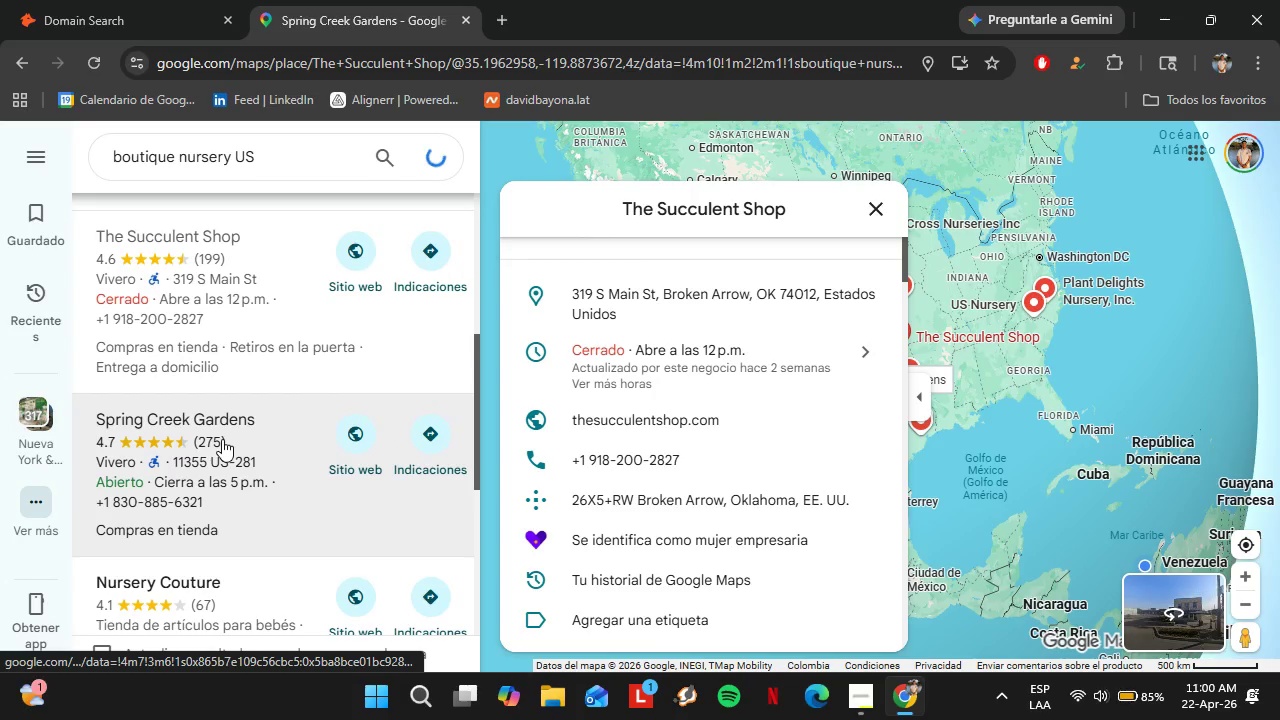 
scroll: coordinate [217, 450], scroll_direction: down, amount: 1.0
 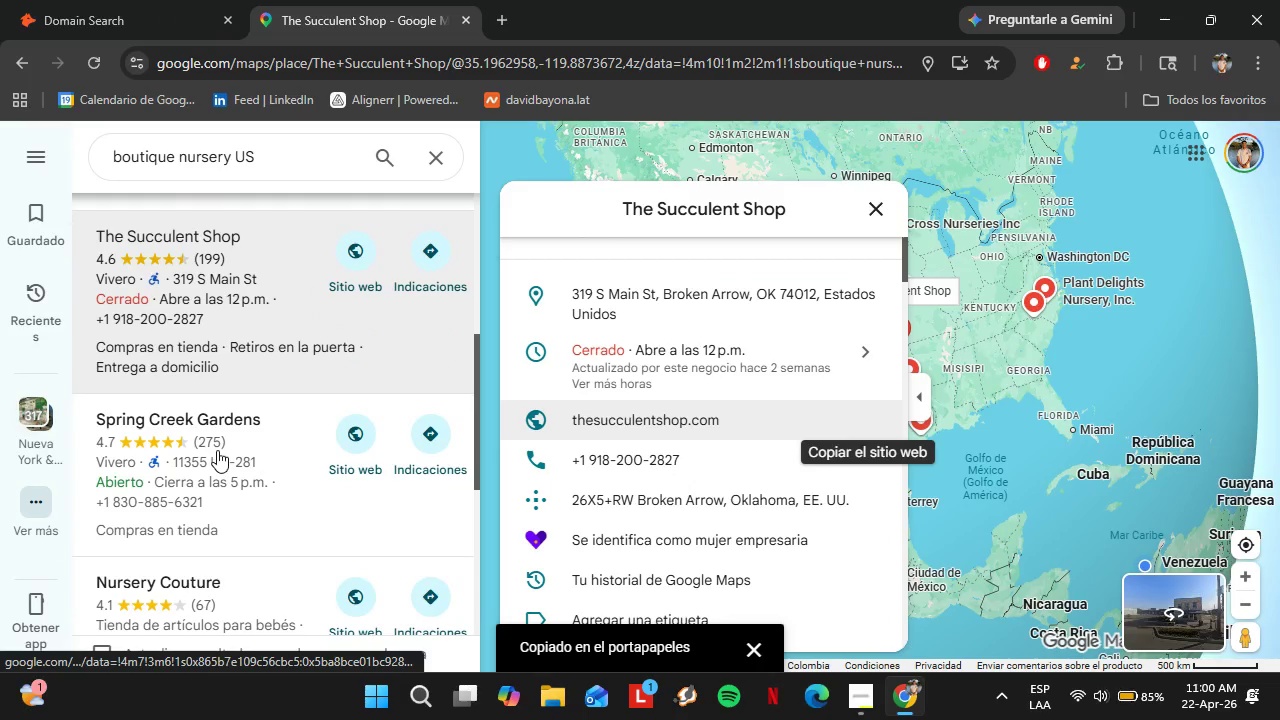 
wait(6.48)
 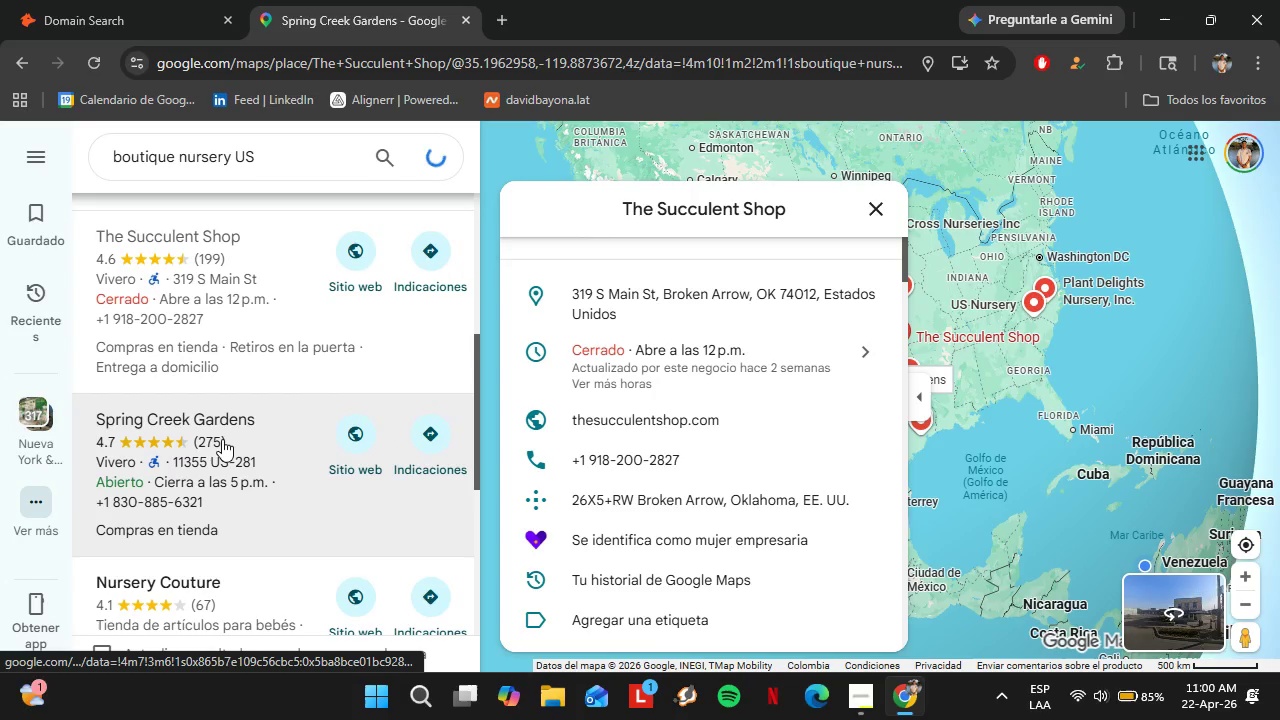 
scroll: coordinate [586, 452], scroll_direction: down, amount: 2.0
 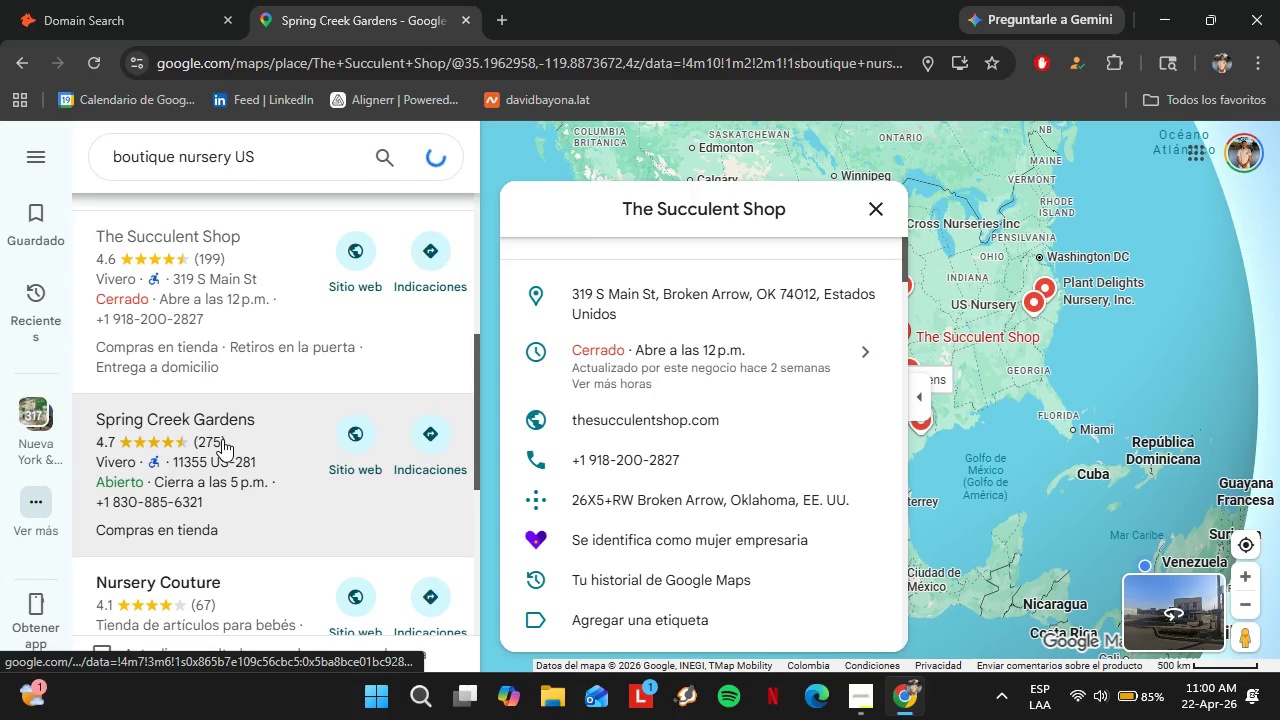 
left_click([861, 425])
 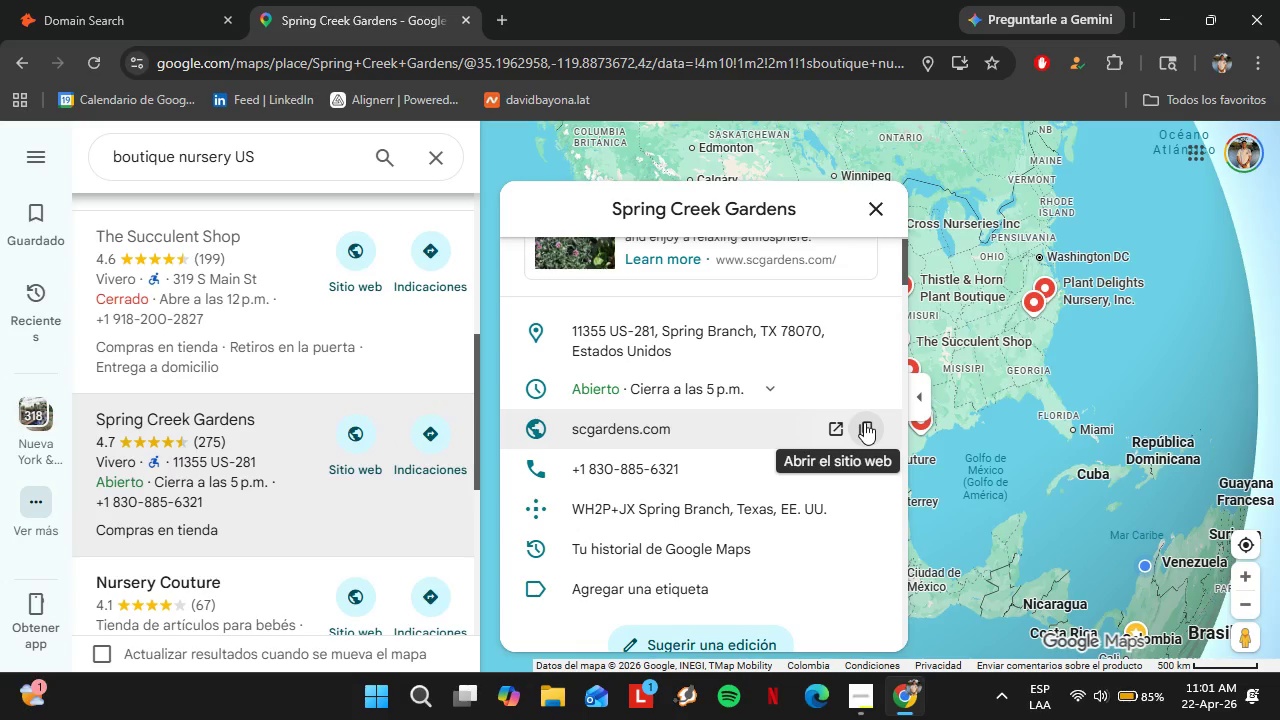 
left_click([143, 0])
 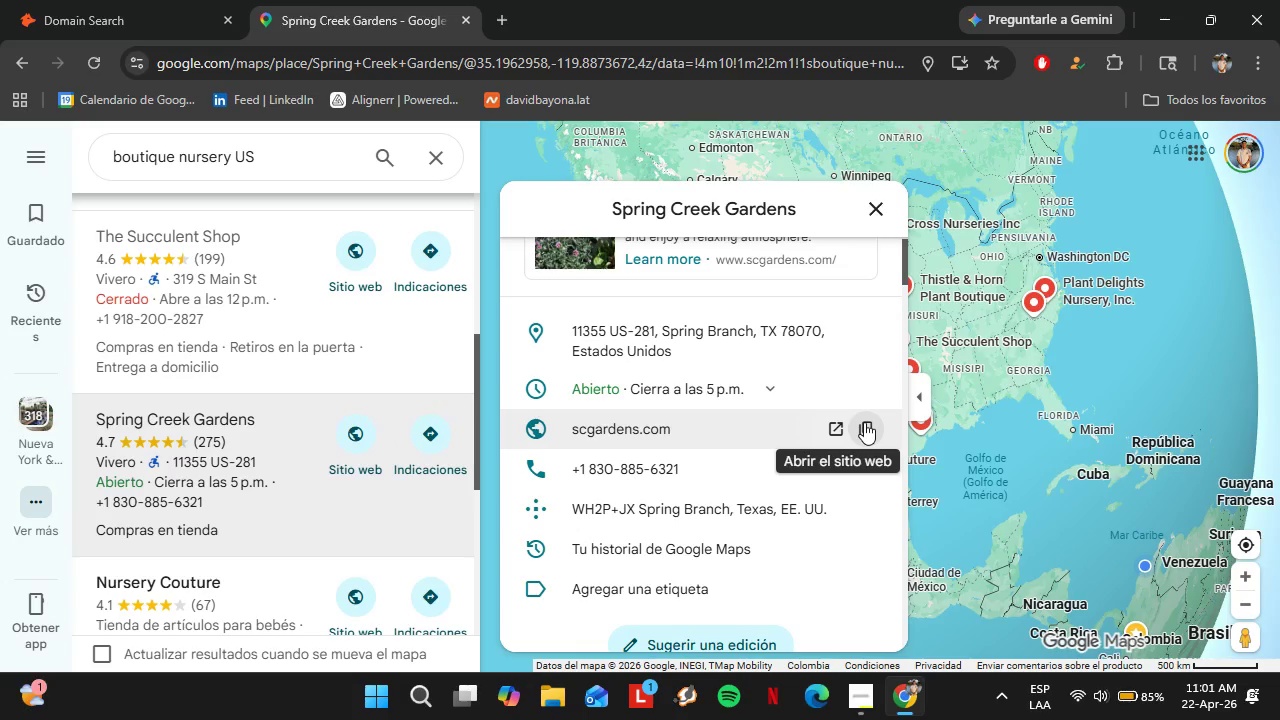 
left_click_drag(start_coordinate=[428, 257], to_coordinate=[259, 247])
 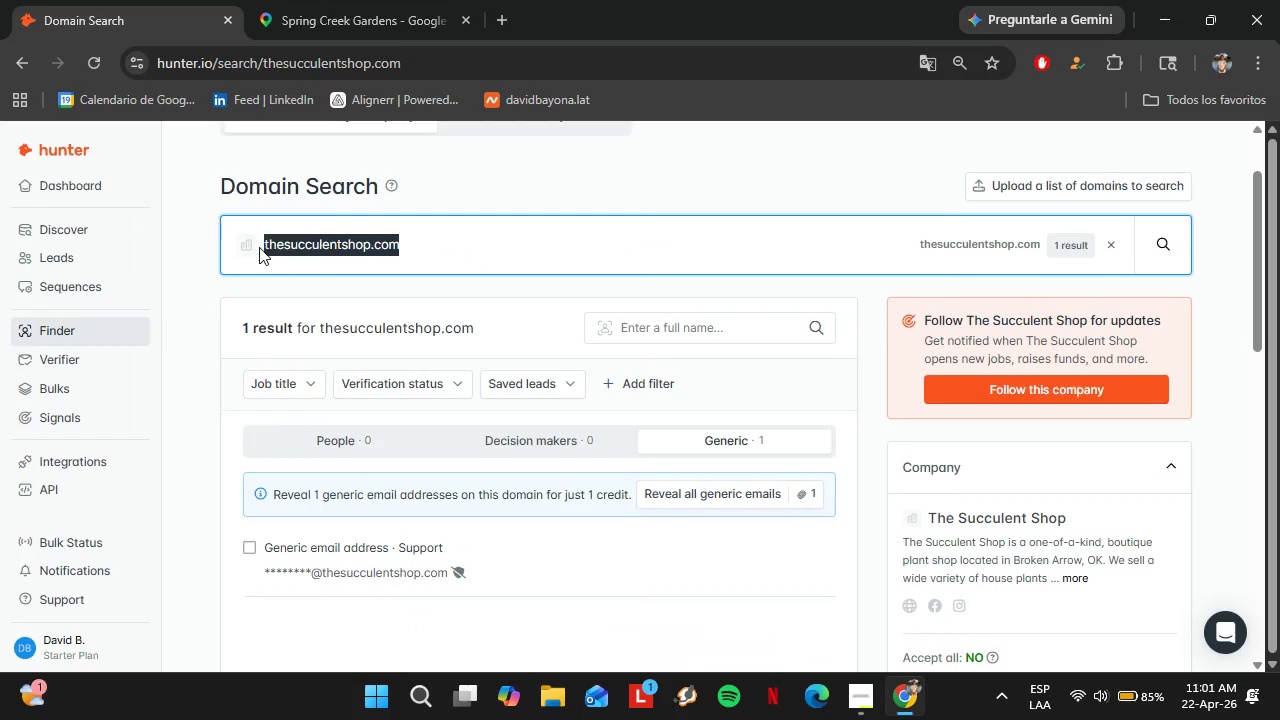 
key(Control+V)
 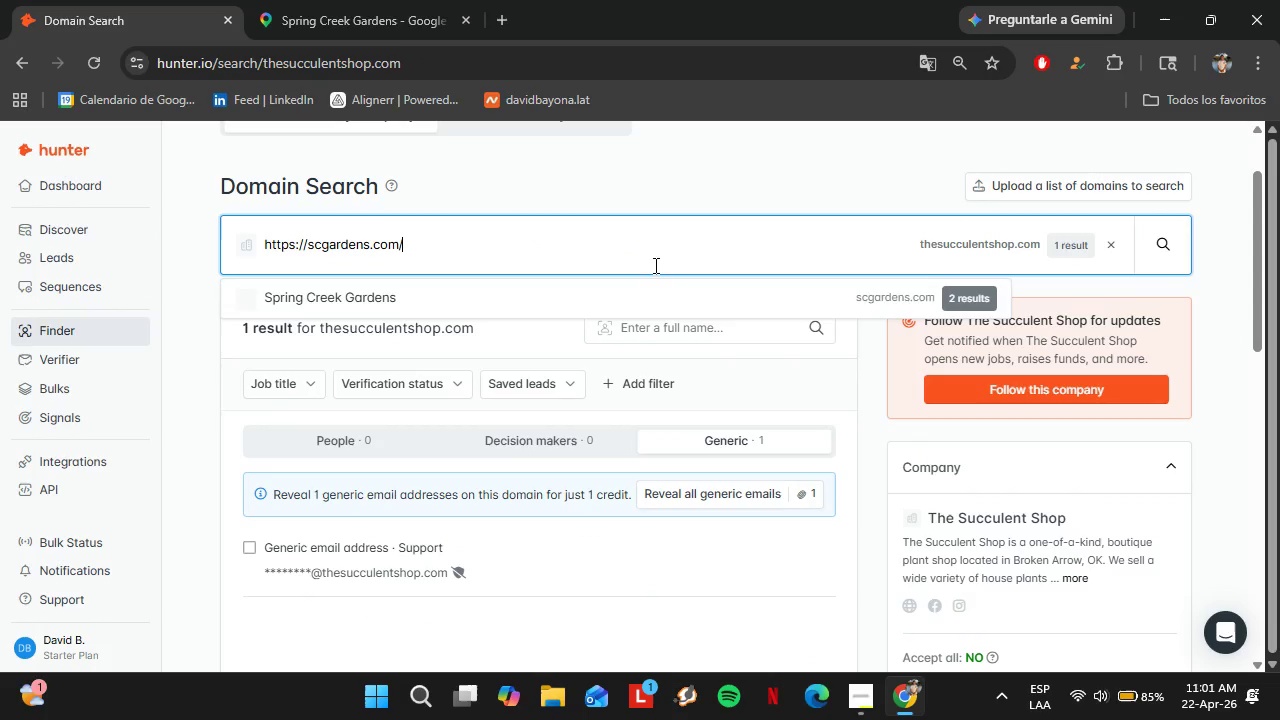 
scroll: coordinate [718, 502], scroll_direction: down, amount: 4.0
 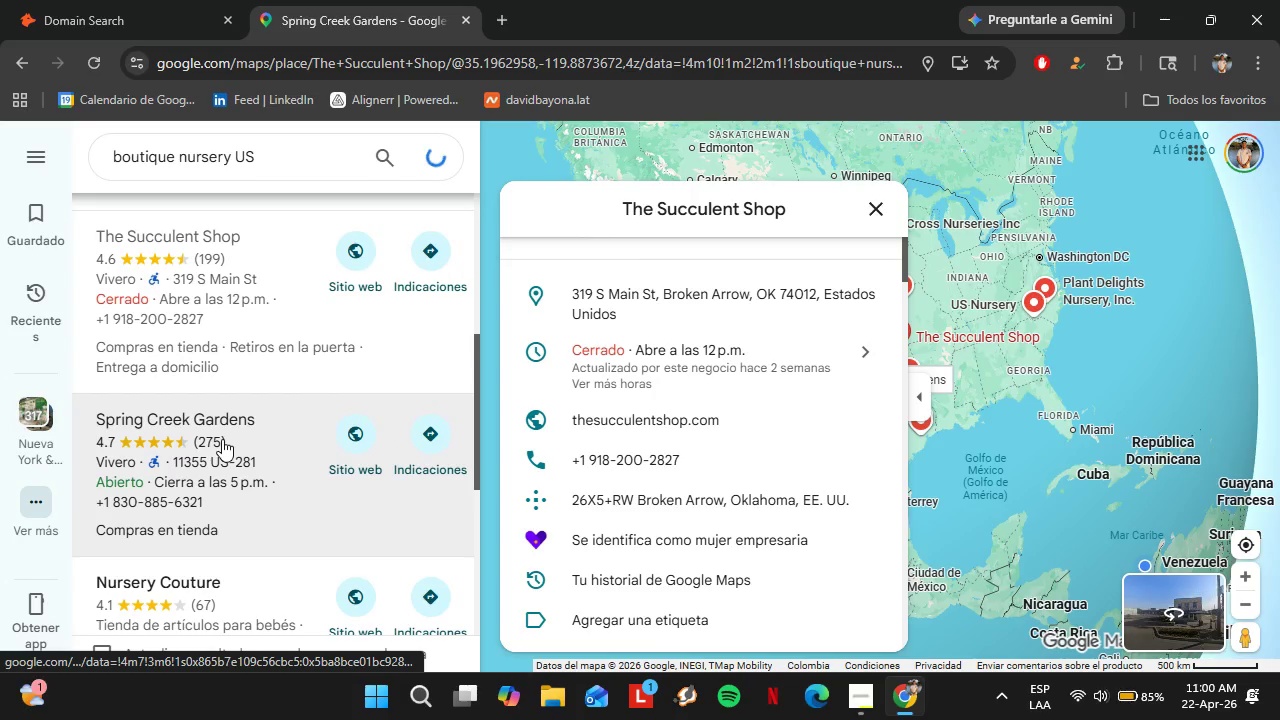 
left_click([468, 293])
 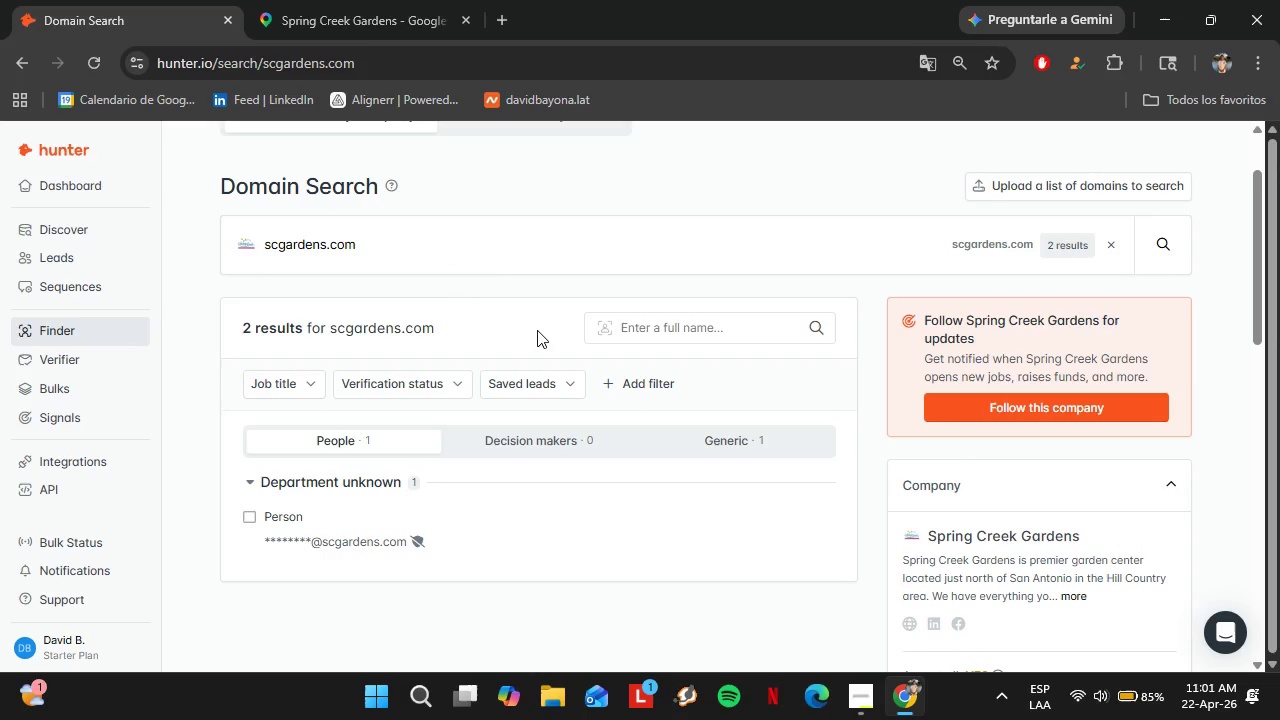 
left_click([367, 0])
 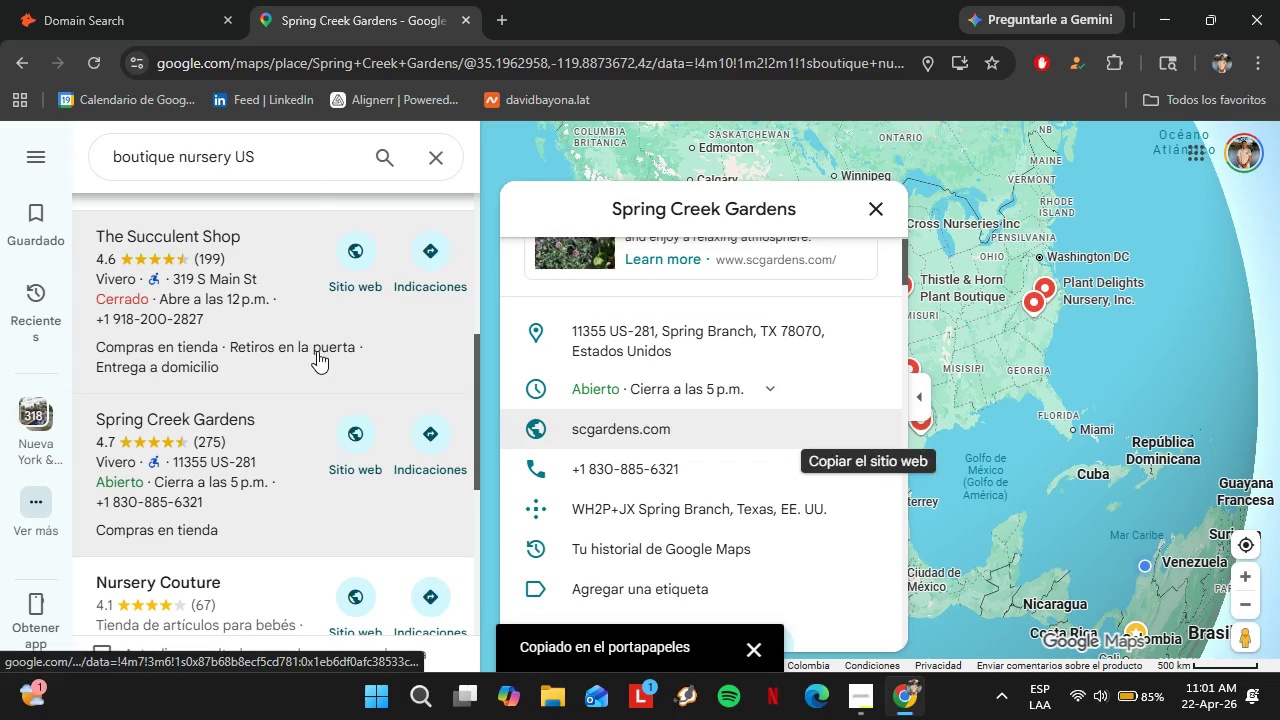 
scroll: coordinate [317, 351], scroll_direction: down, amount: 2.0
 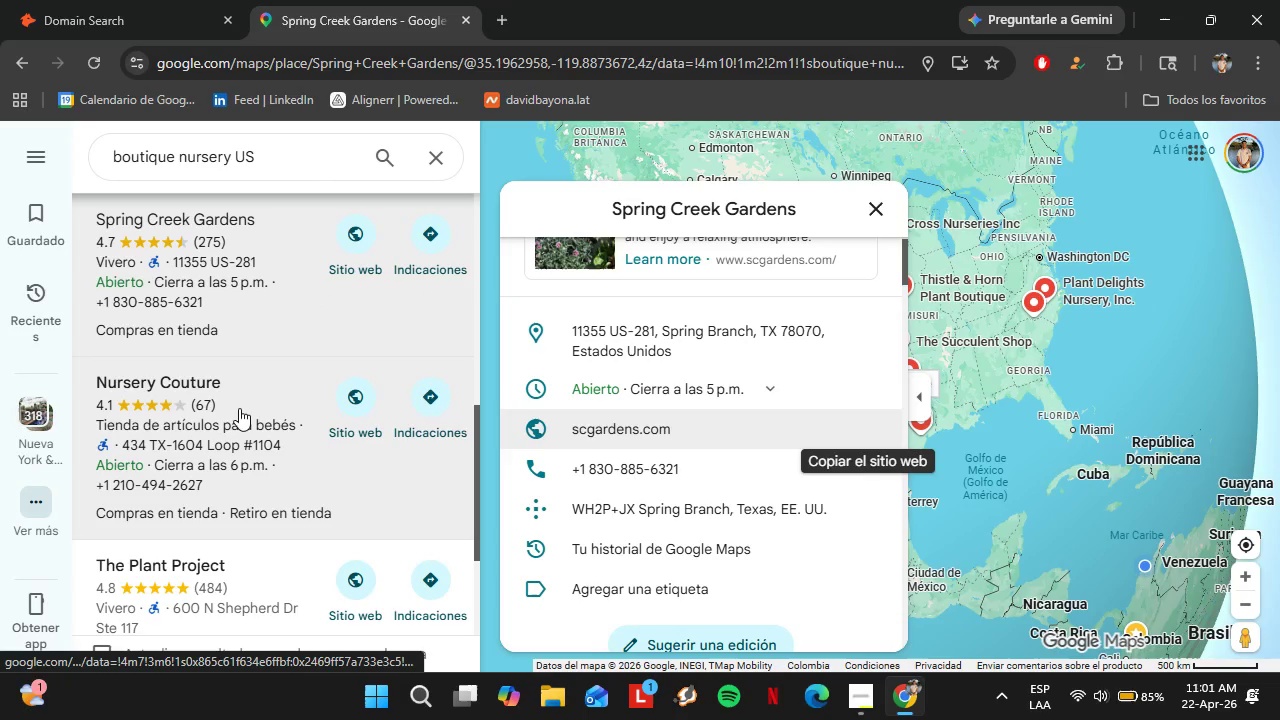 
left_click([238, 407])
 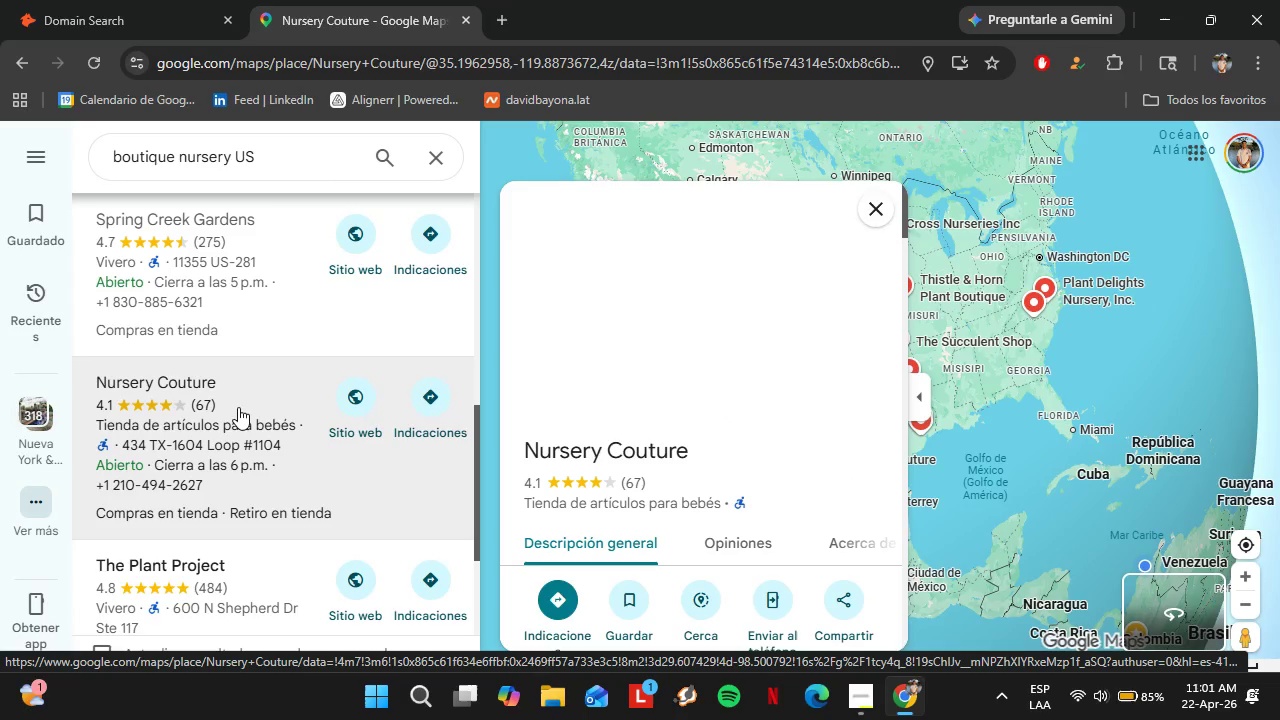 
wait(5.7)
 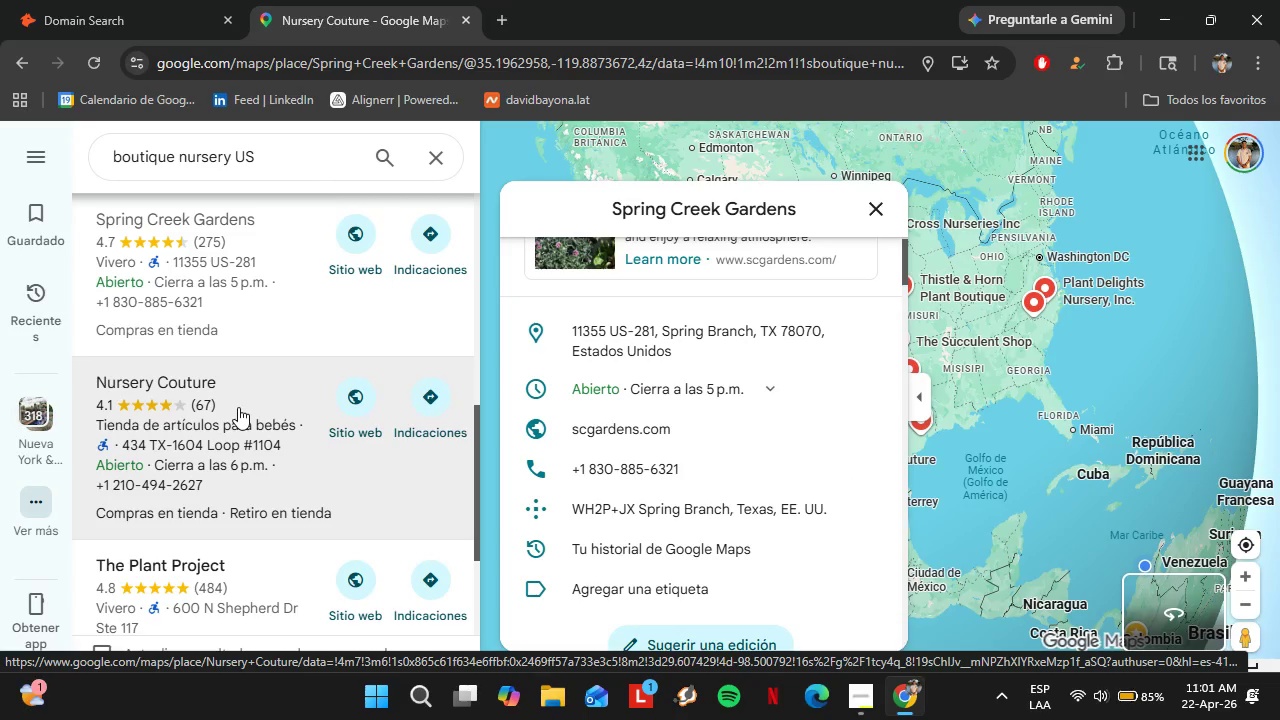 
scroll: coordinate [761, 397], scroll_direction: down, amount: 2.0
 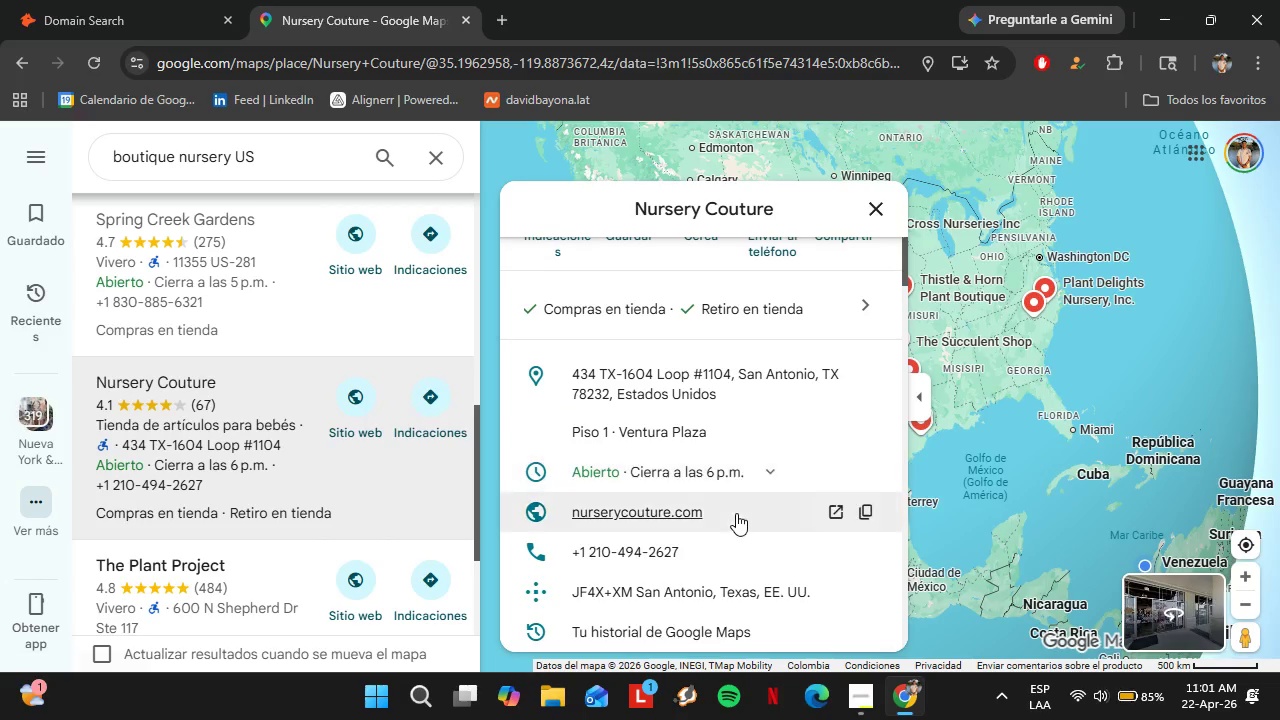 
left_click([873, 519])
 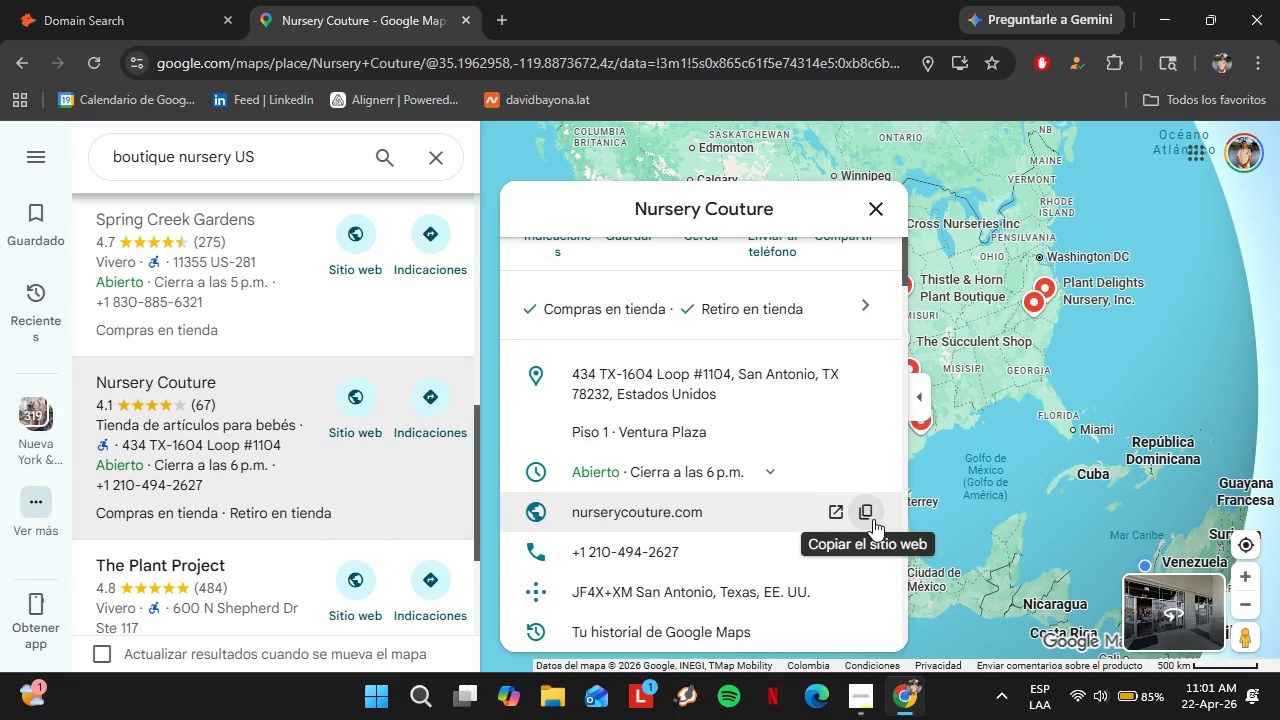 
left_click([62, 0])
 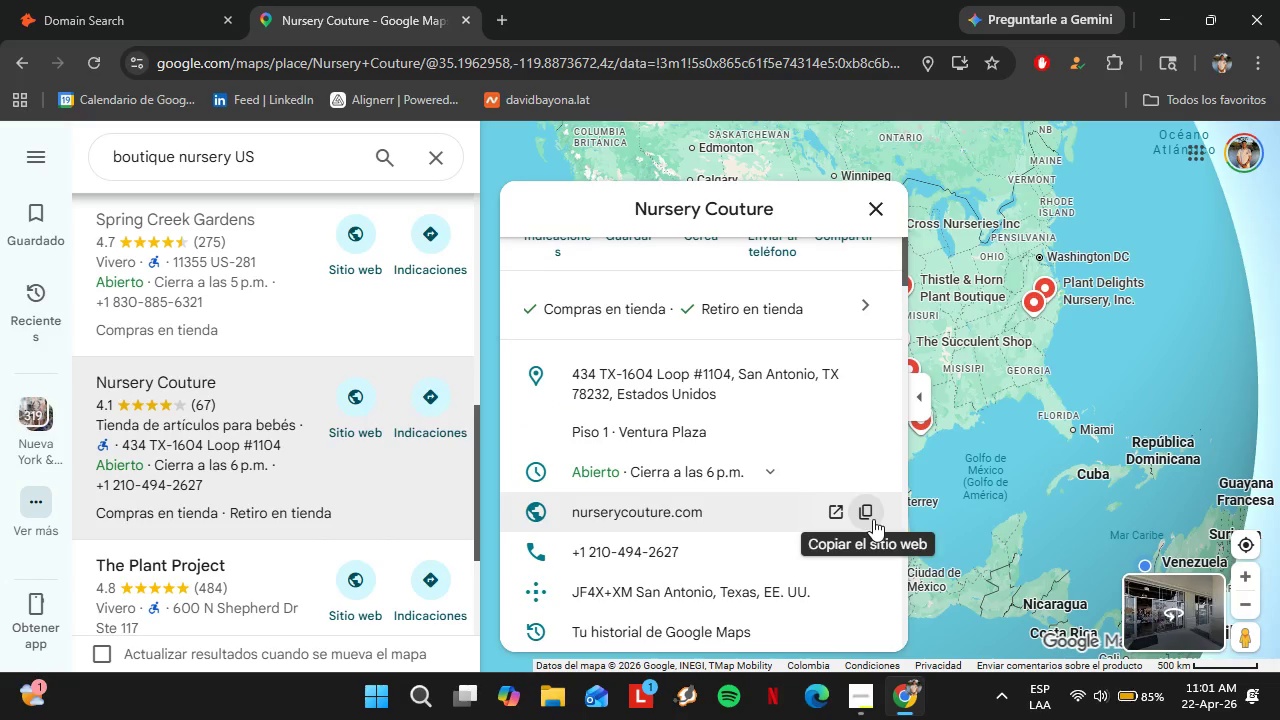 
left_click_drag(start_coordinate=[371, 247], to_coordinate=[240, 241])
 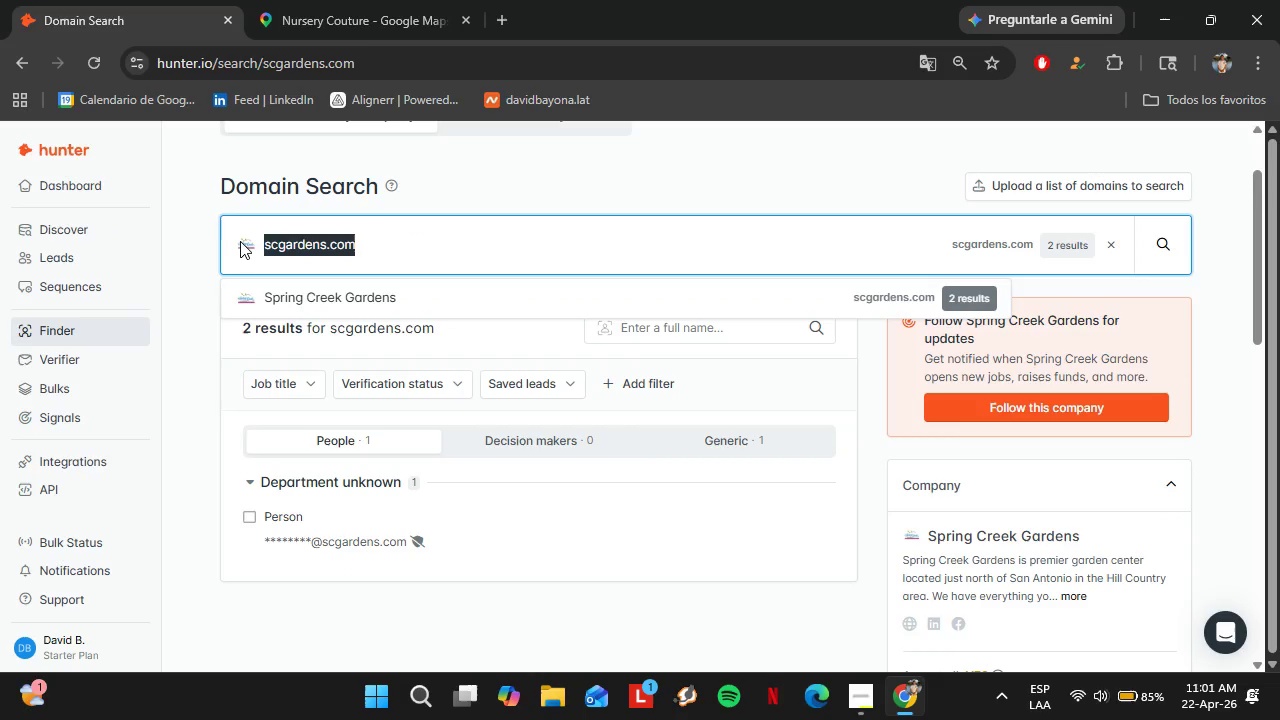 
key(Control+V)
 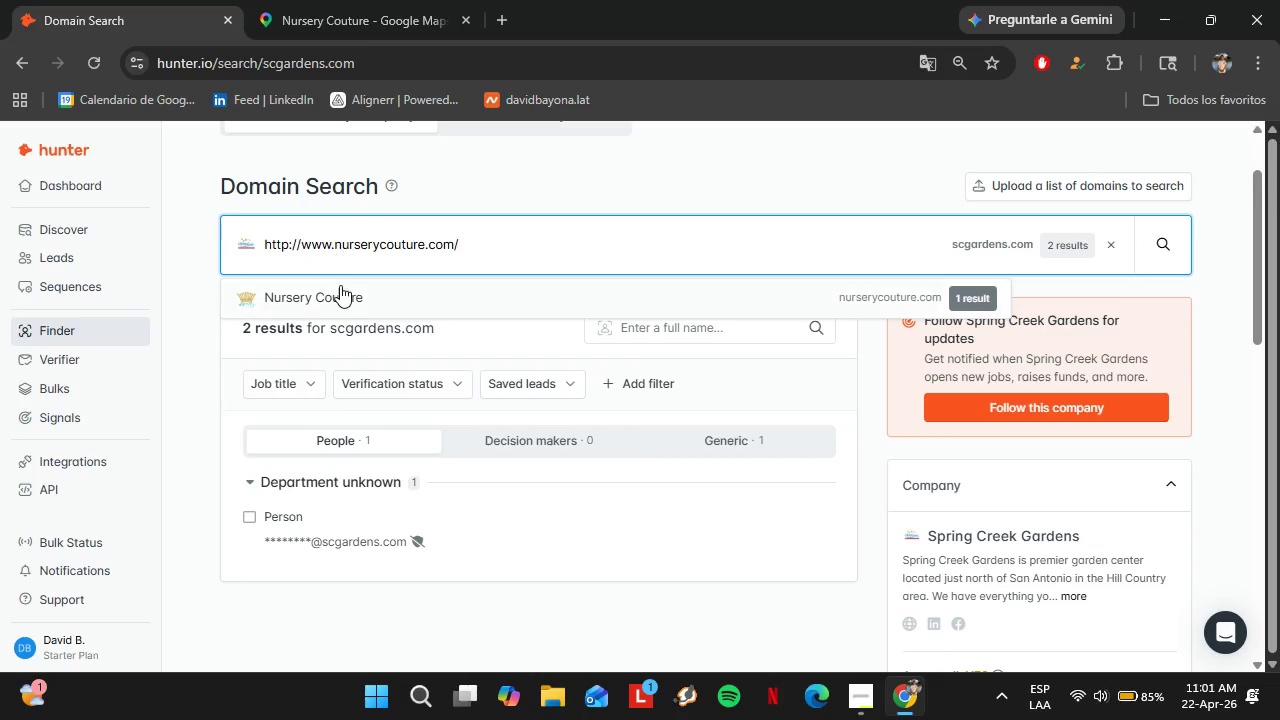 
left_click([340, 285])
 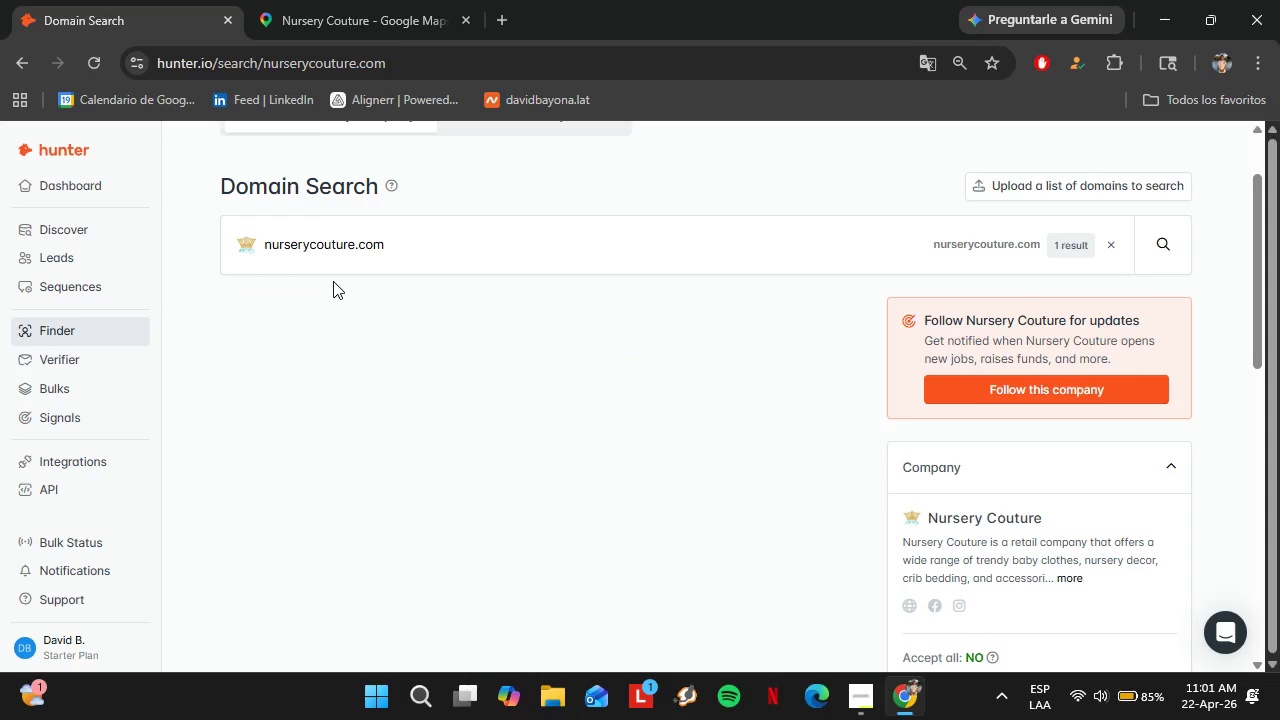 
left_click([342, 0])
 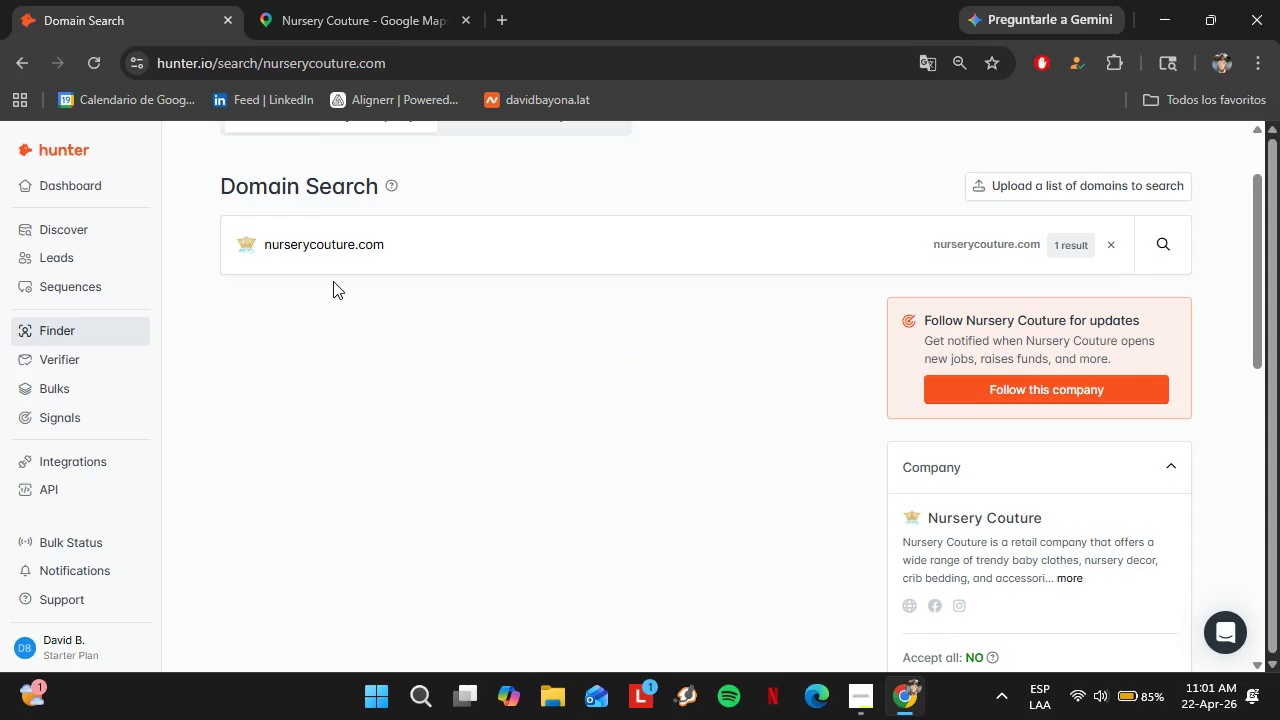 
left_click([198, 368])
 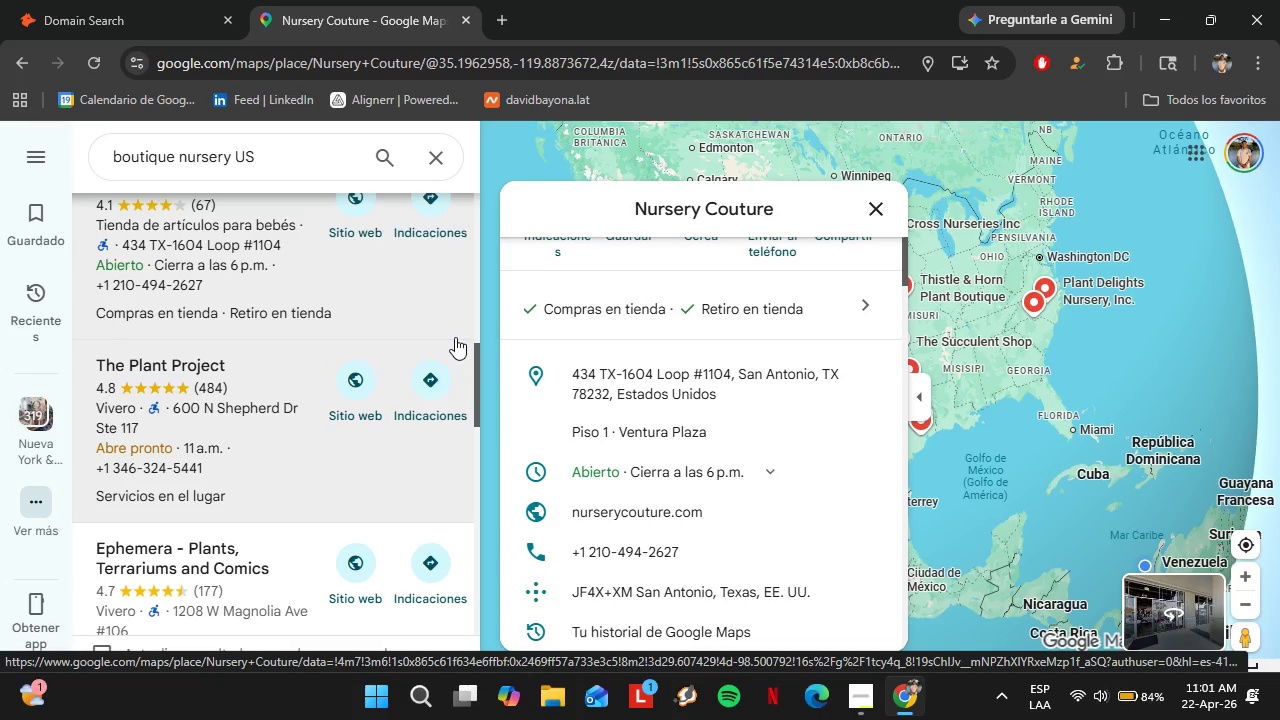 
scroll: coordinate [277, 387], scroll_direction: down, amount: 2.0
 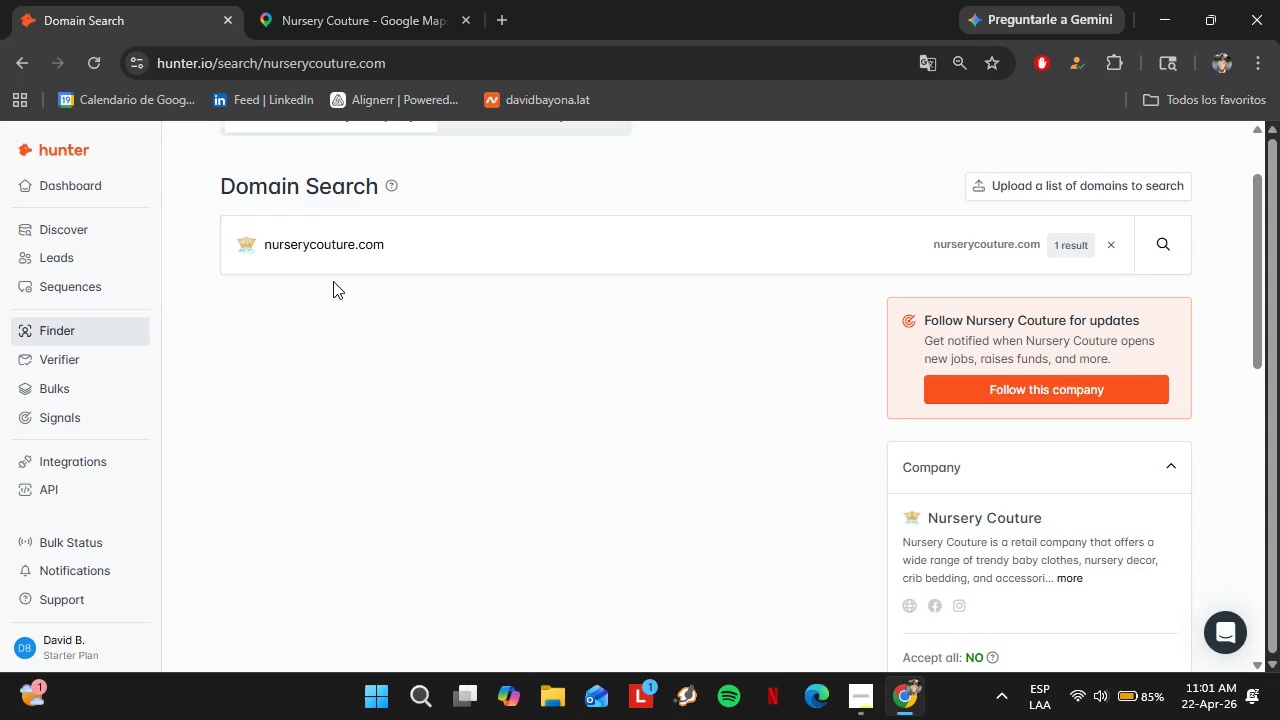 
wait(17.3)
 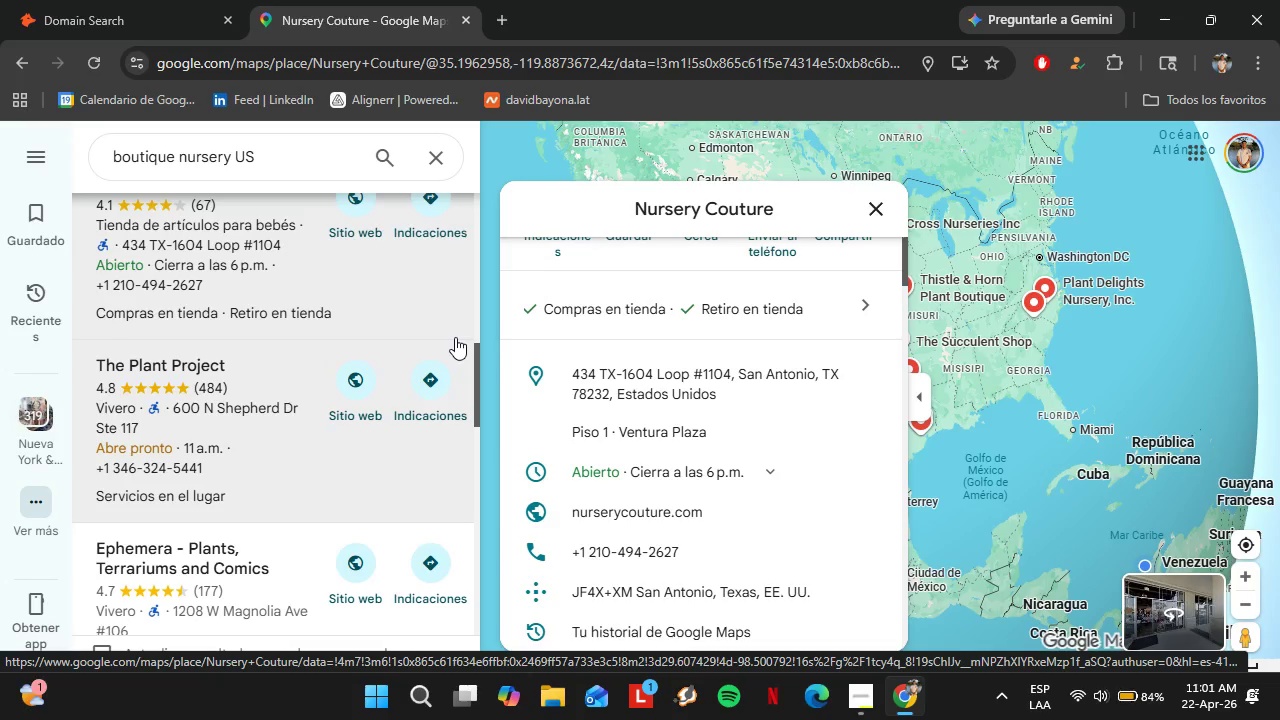 
left_click([231, 390])
 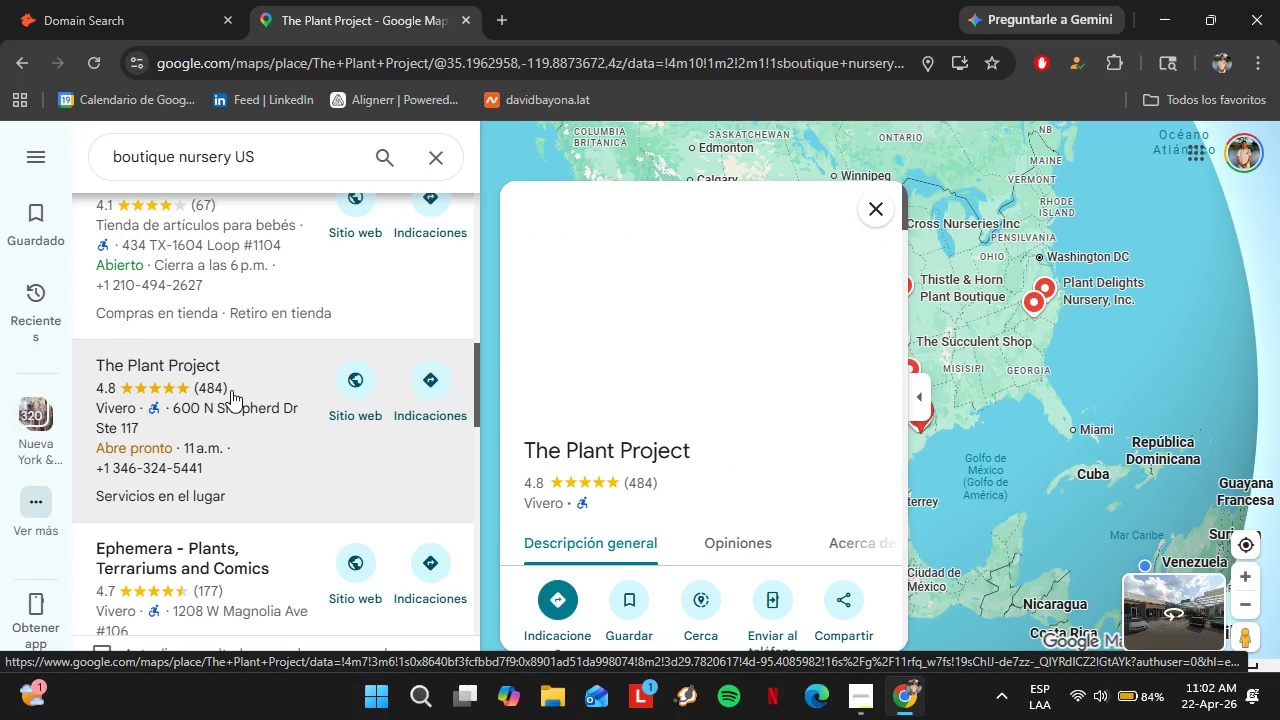 
wait(12.0)
 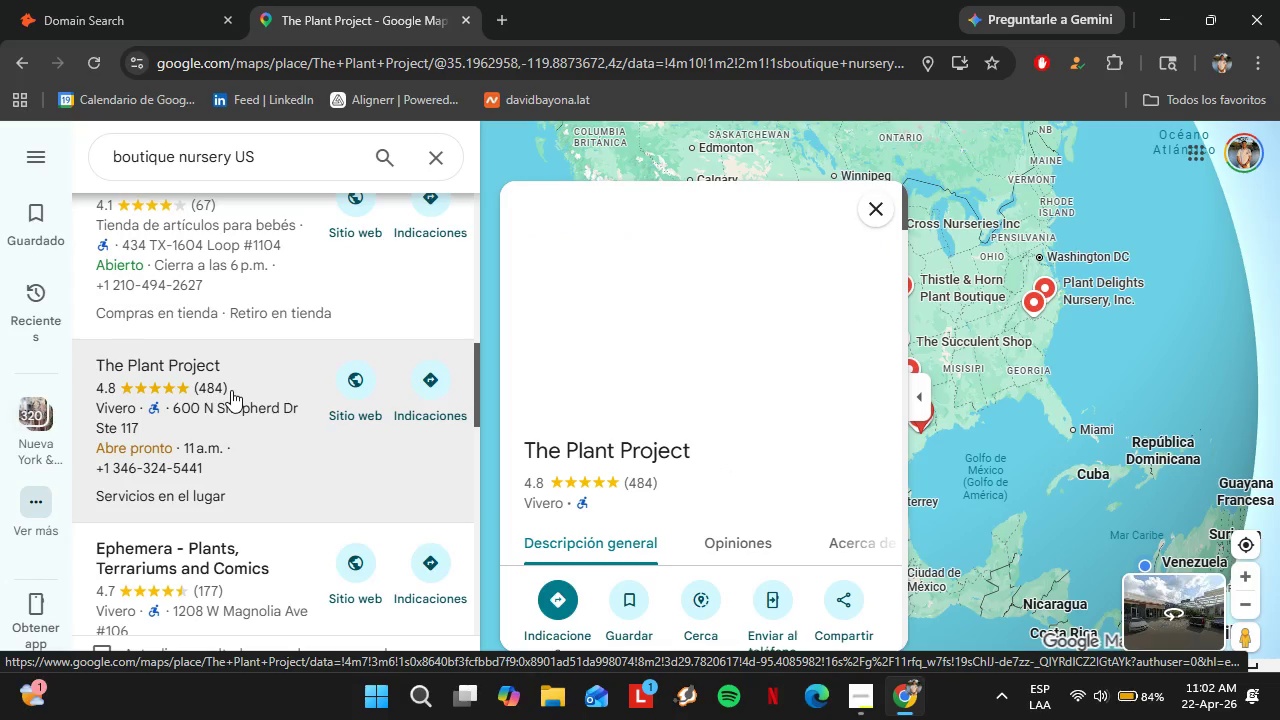 
scroll: coordinate [740, 450], scroll_direction: down, amount: 5.0
 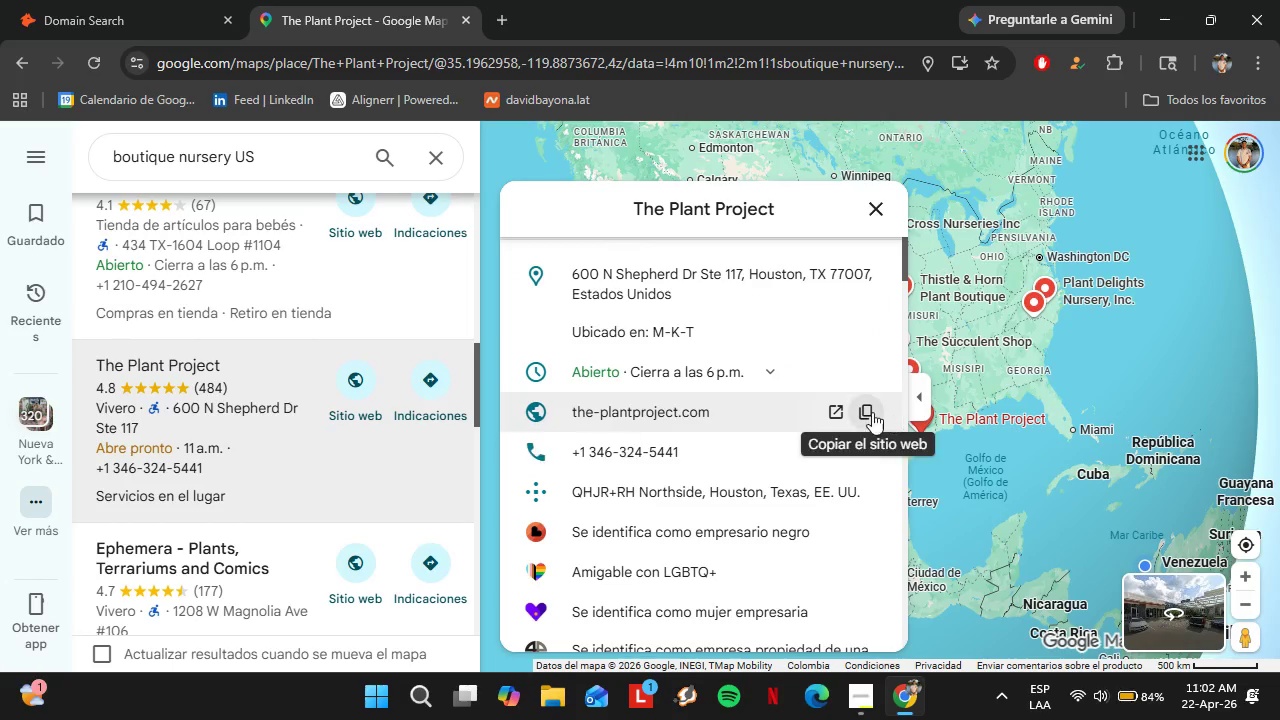 
left_click([870, 413])
 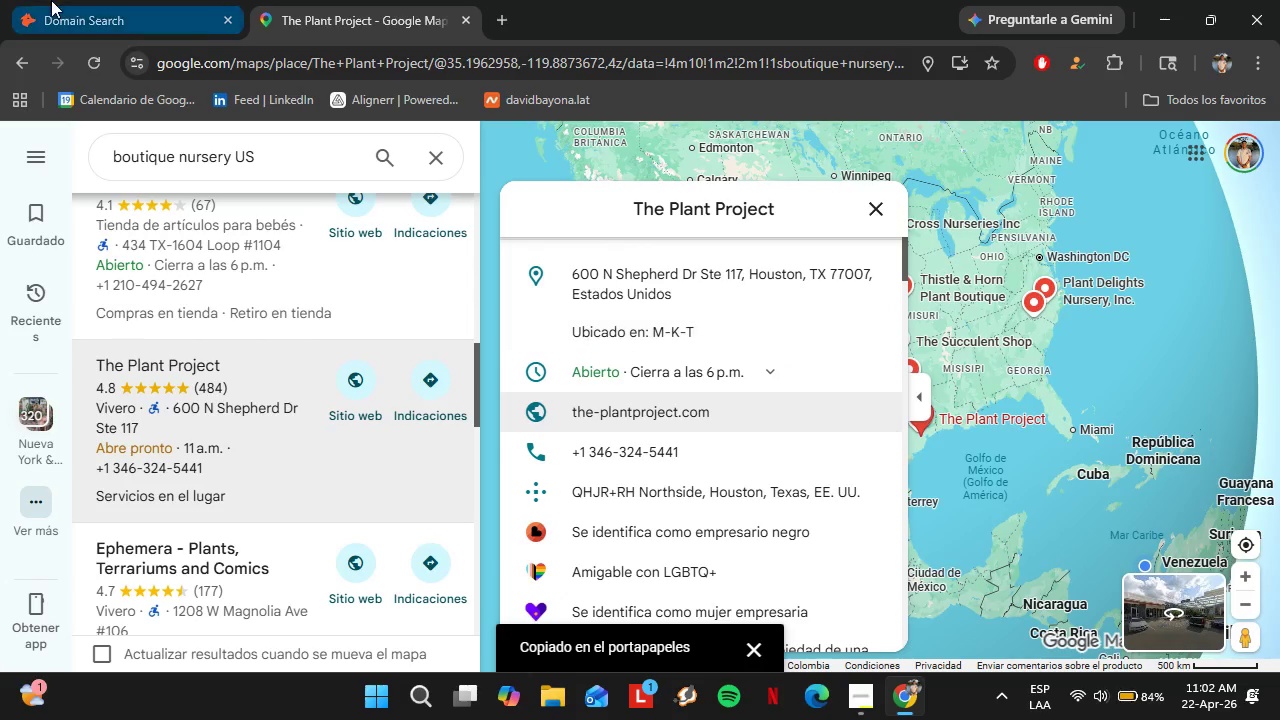 
left_click([51, 0])
 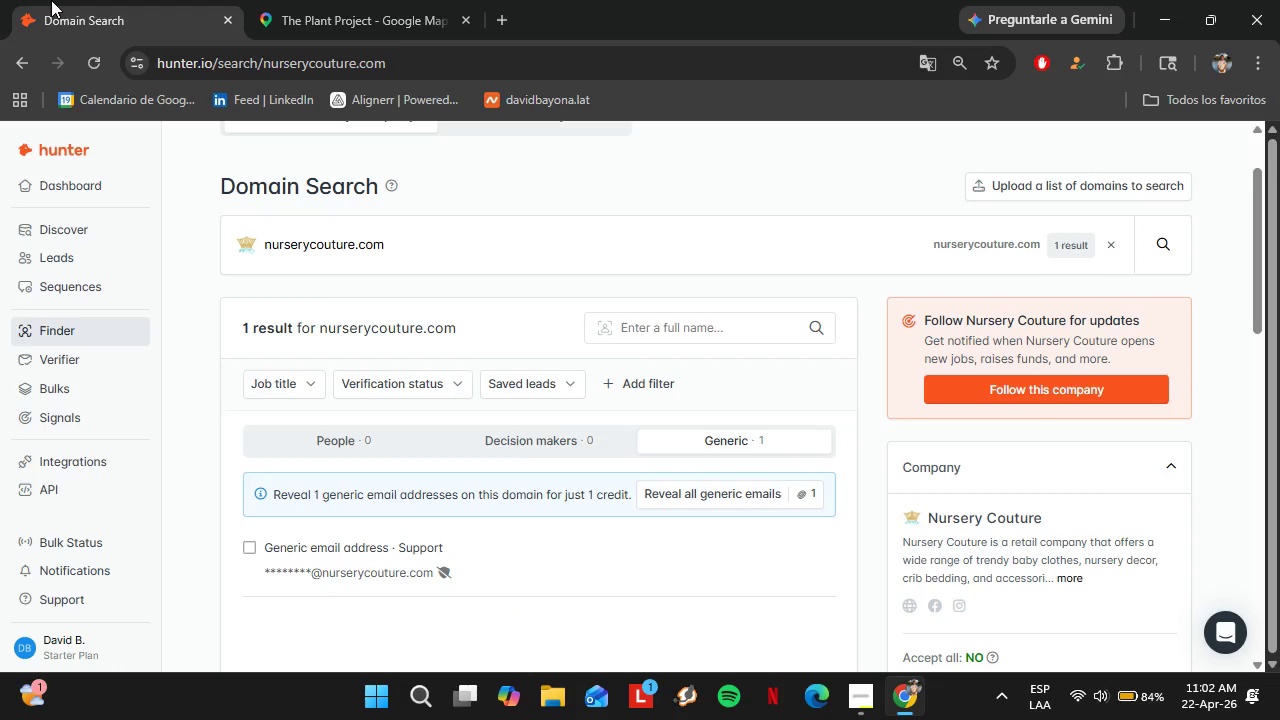 
double_click([410, 234])
 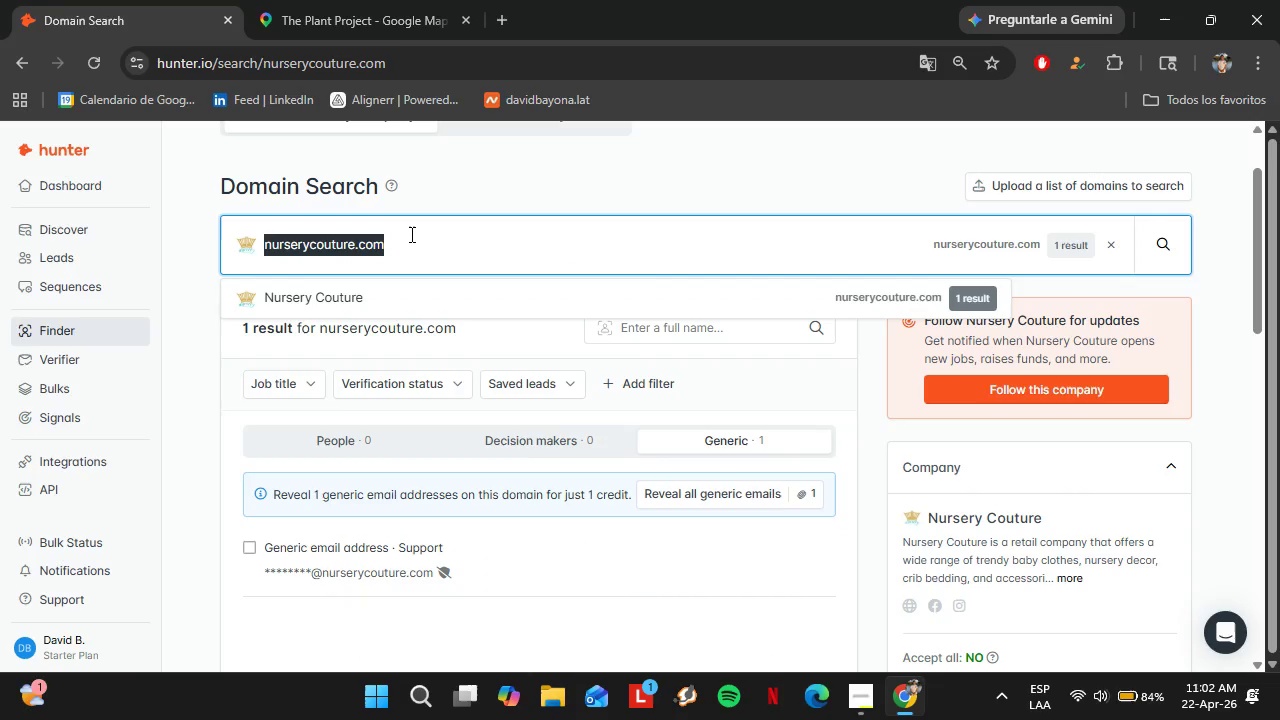 
triple_click([410, 234])
 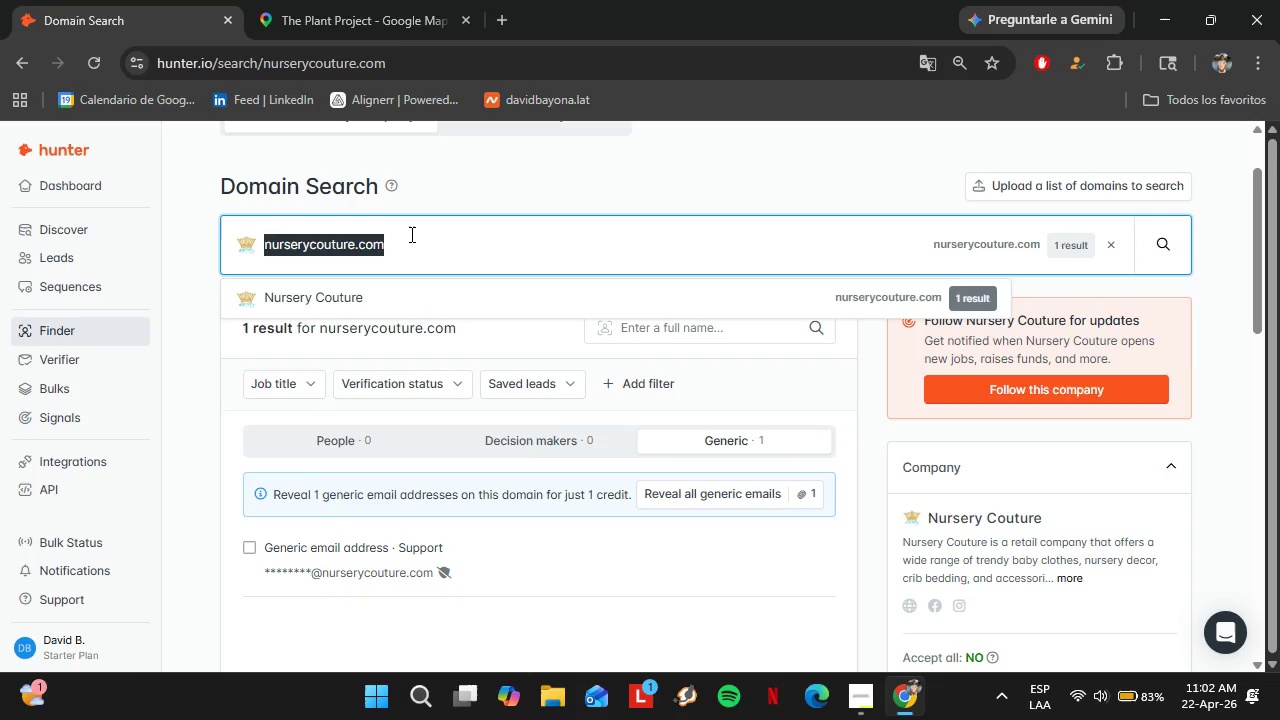 
key(Control+V)
 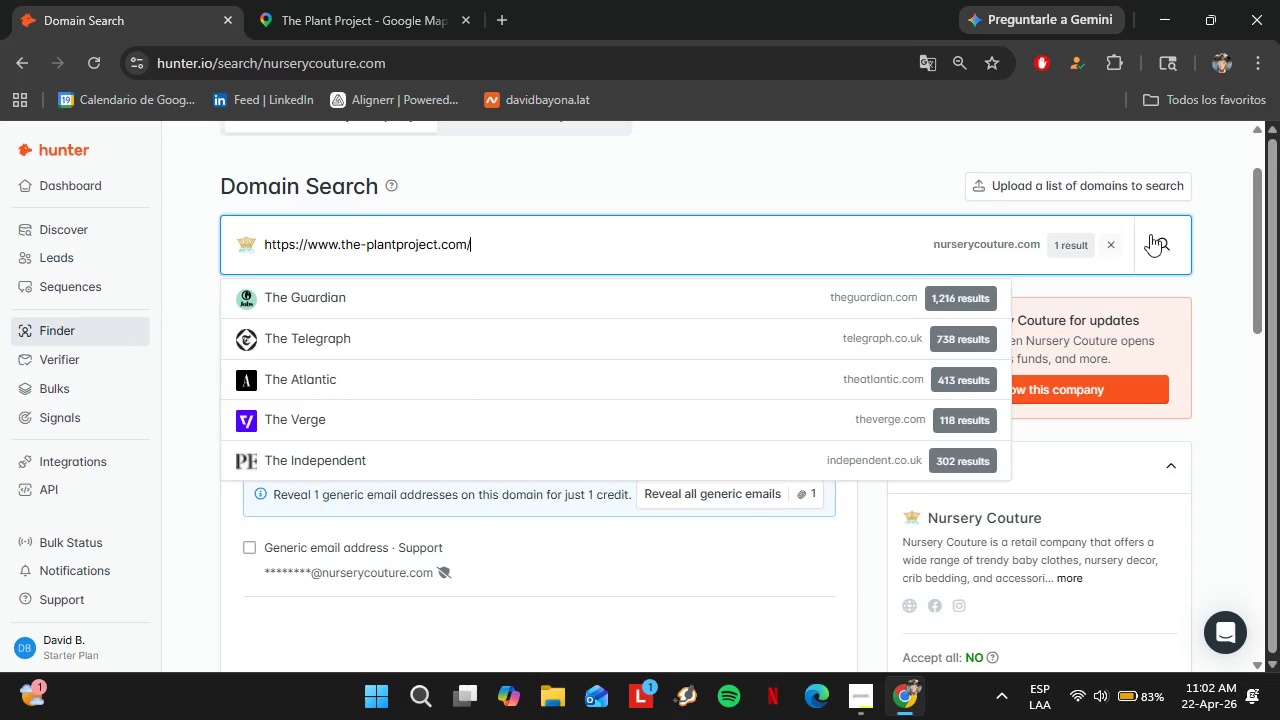 
left_click([1172, 252])
 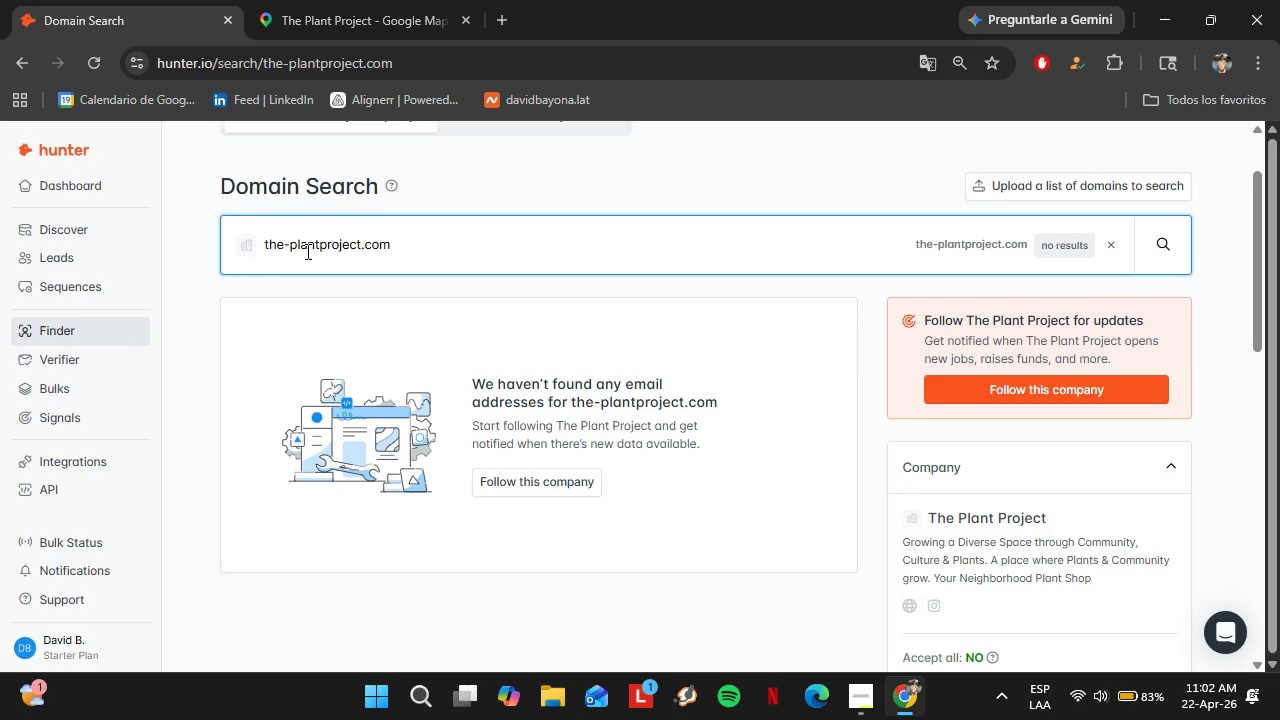 
wait(45.34)
 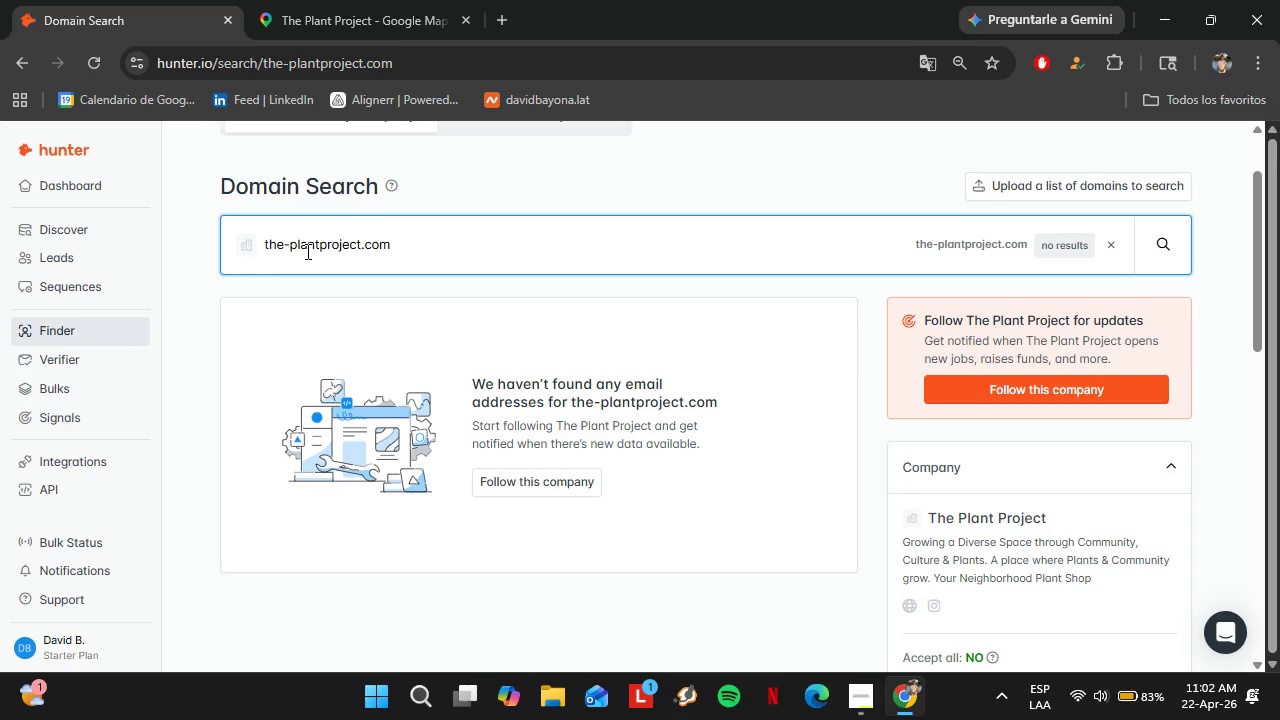 
left_click([410, 0])
 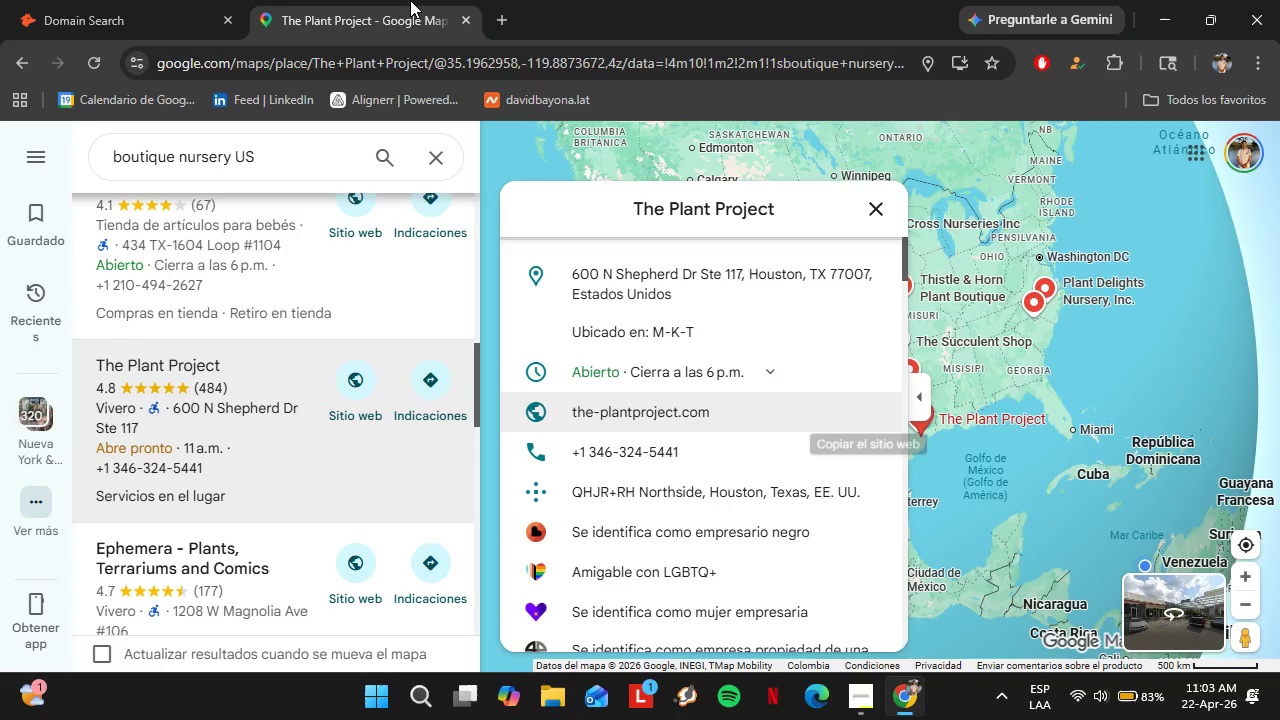 
scroll: coordinate [330, 321], scroll_direction: down, amount: 2.0
 